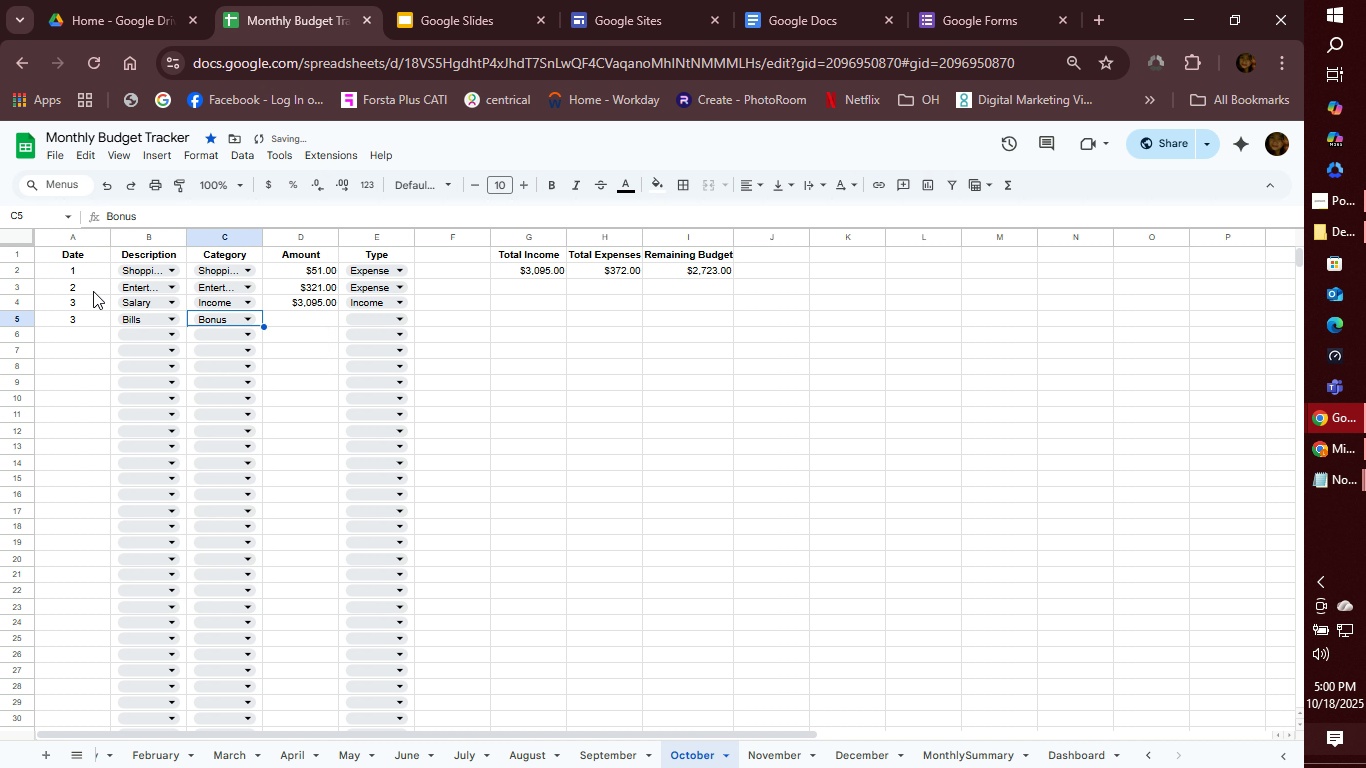 
key(ArrowLeft)
 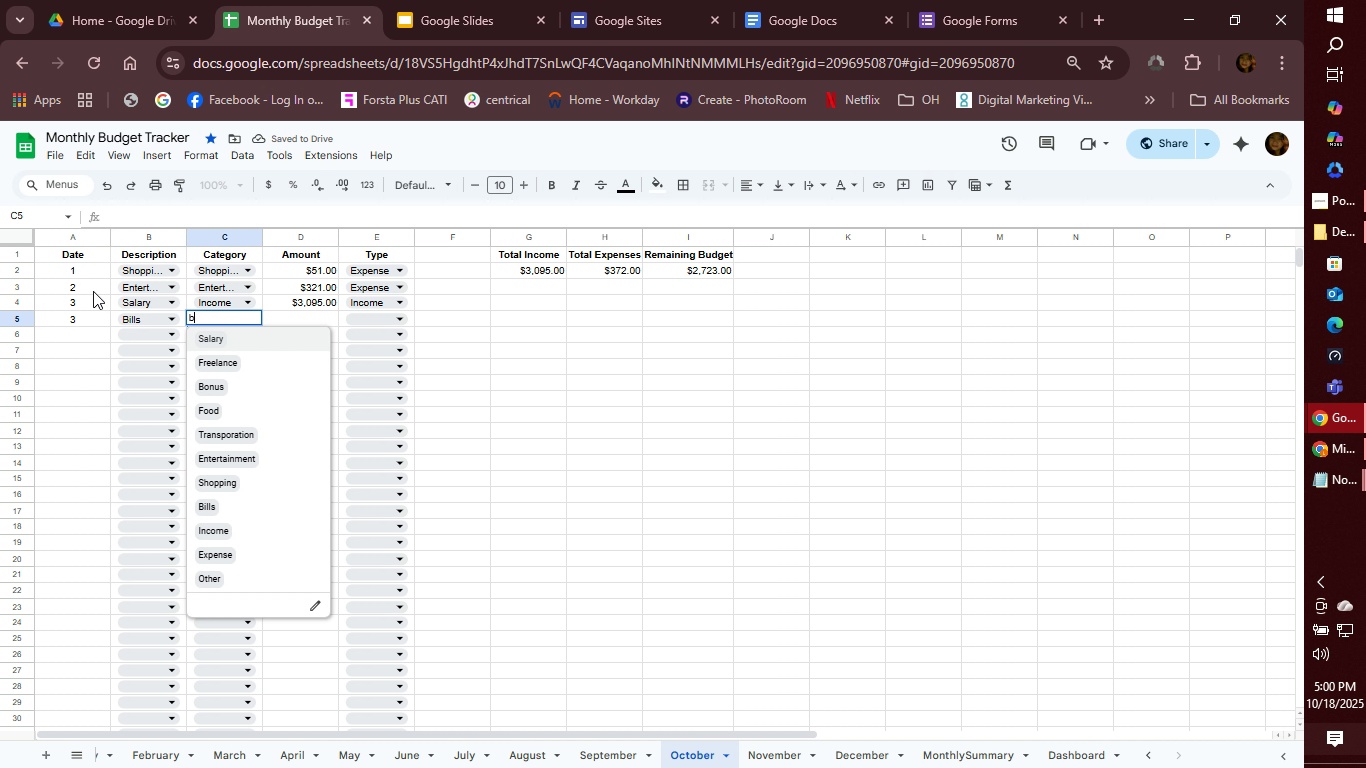 
type(bi)
key(Tab)
 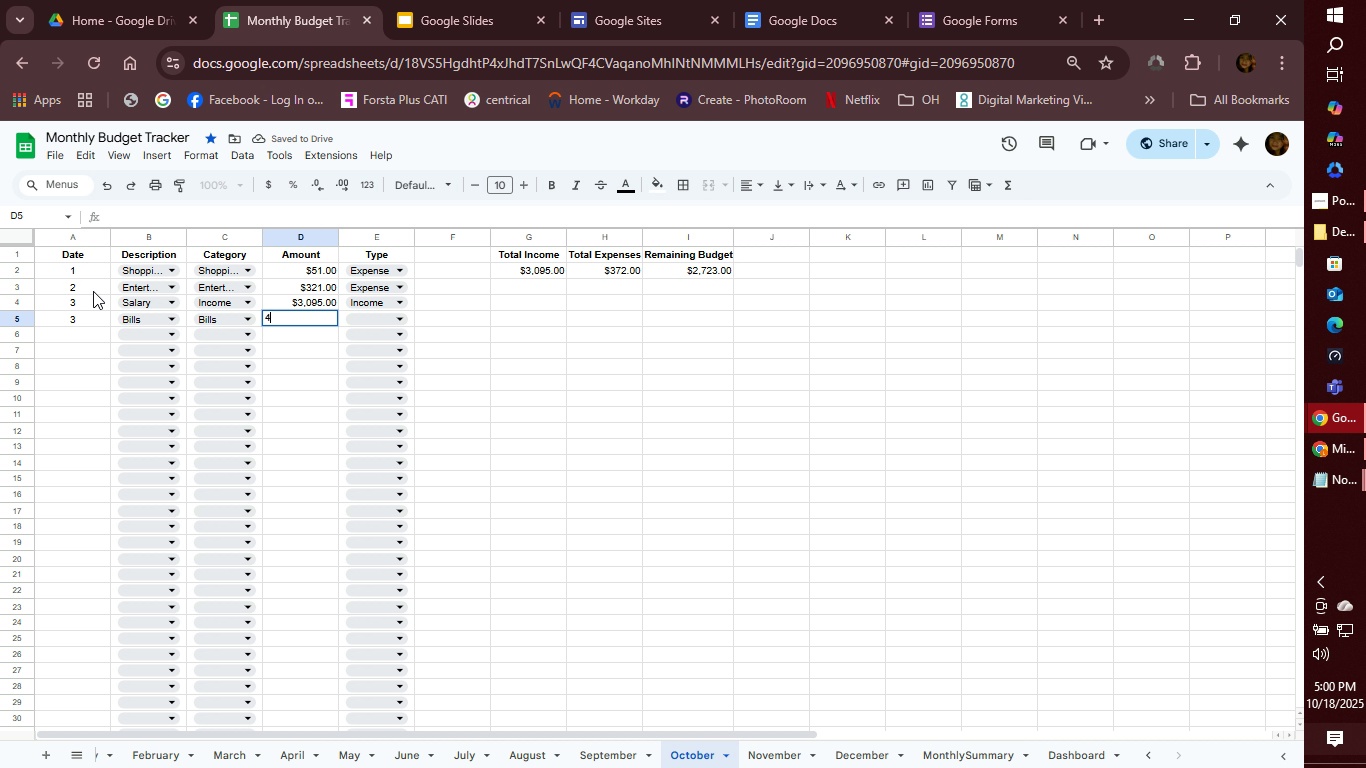 
type(494)
key(Tab)
type(ex)
 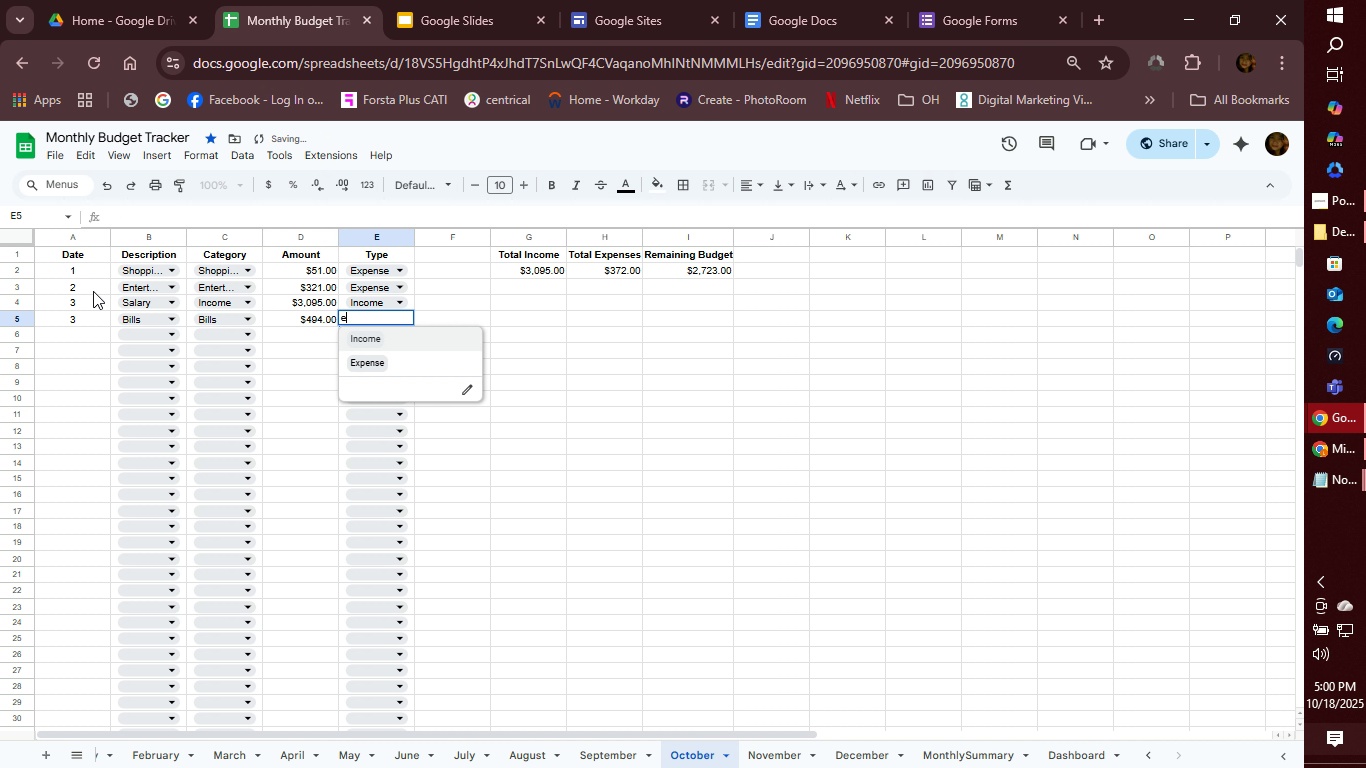 
key(Enter)
 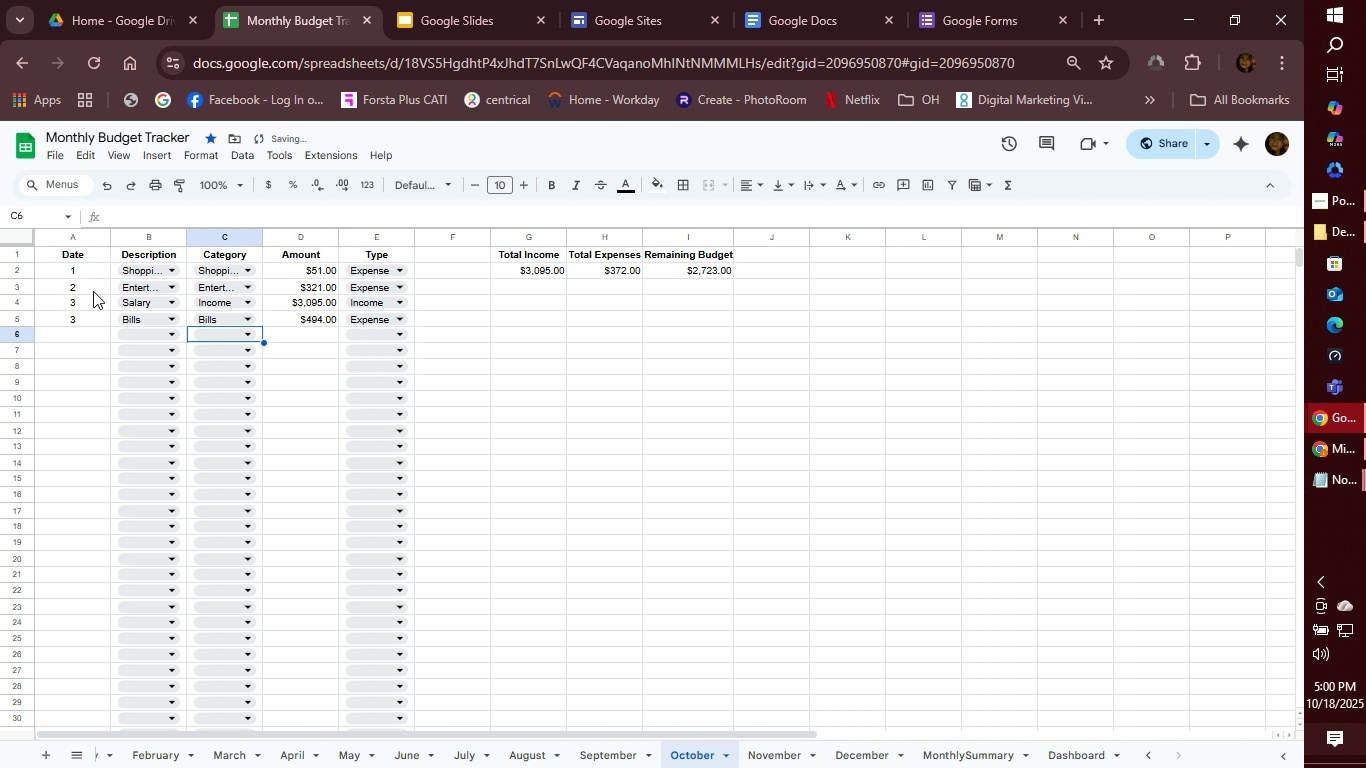 
key(ArrowLeft)
 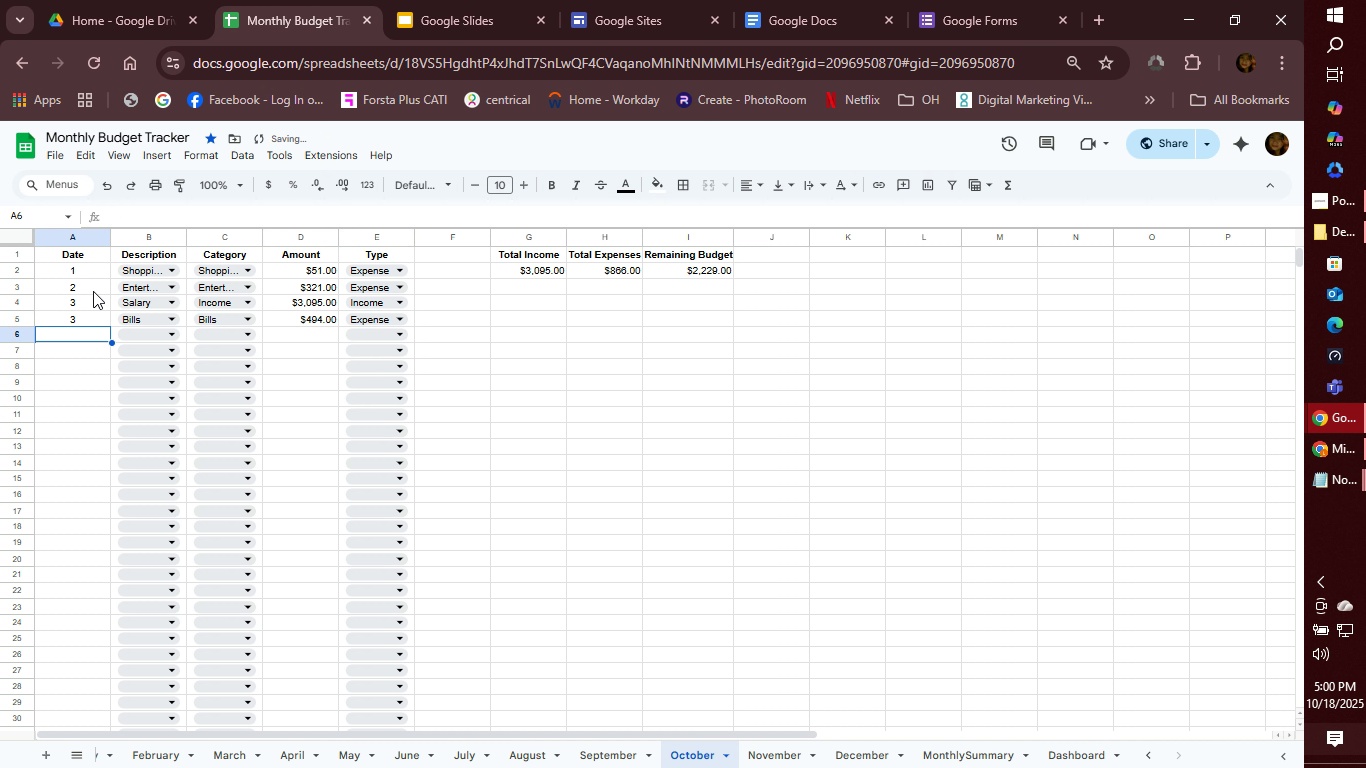 
key(ArrowLeft)
 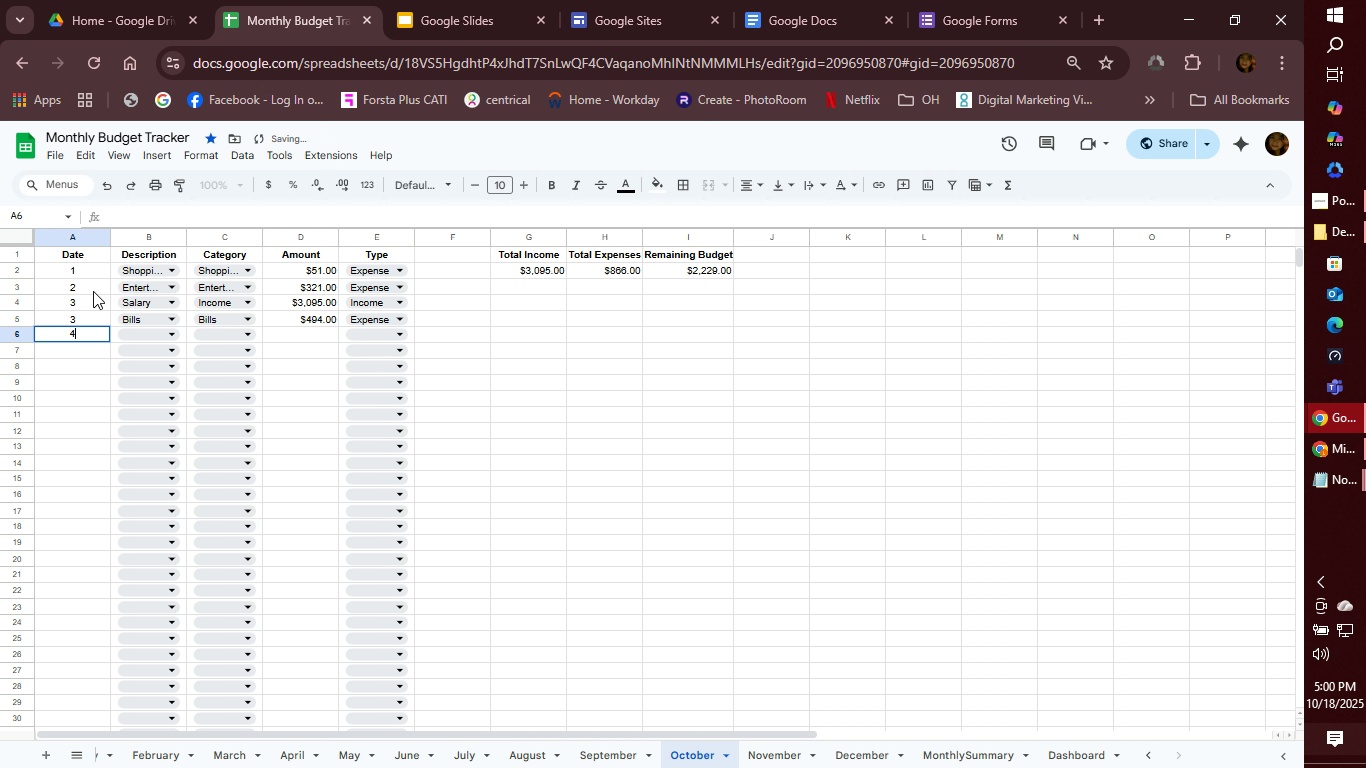 
type(4)
key(Tab)
type(bon)
key(Tab)
type(bo)
key(Backspace)
key(Backspace)
type(in)
key(Tab)
type(450)
key(Tab)
type(in)
 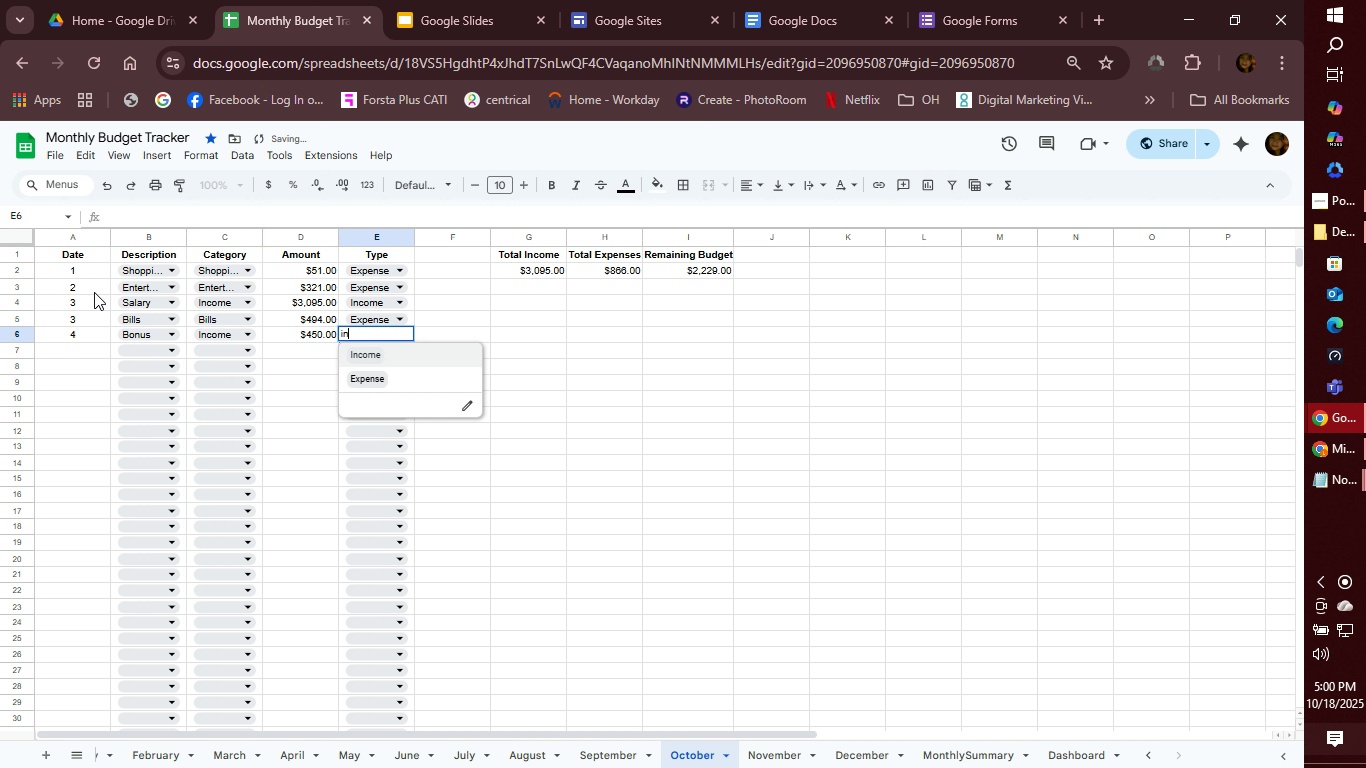 
key(Enter)
 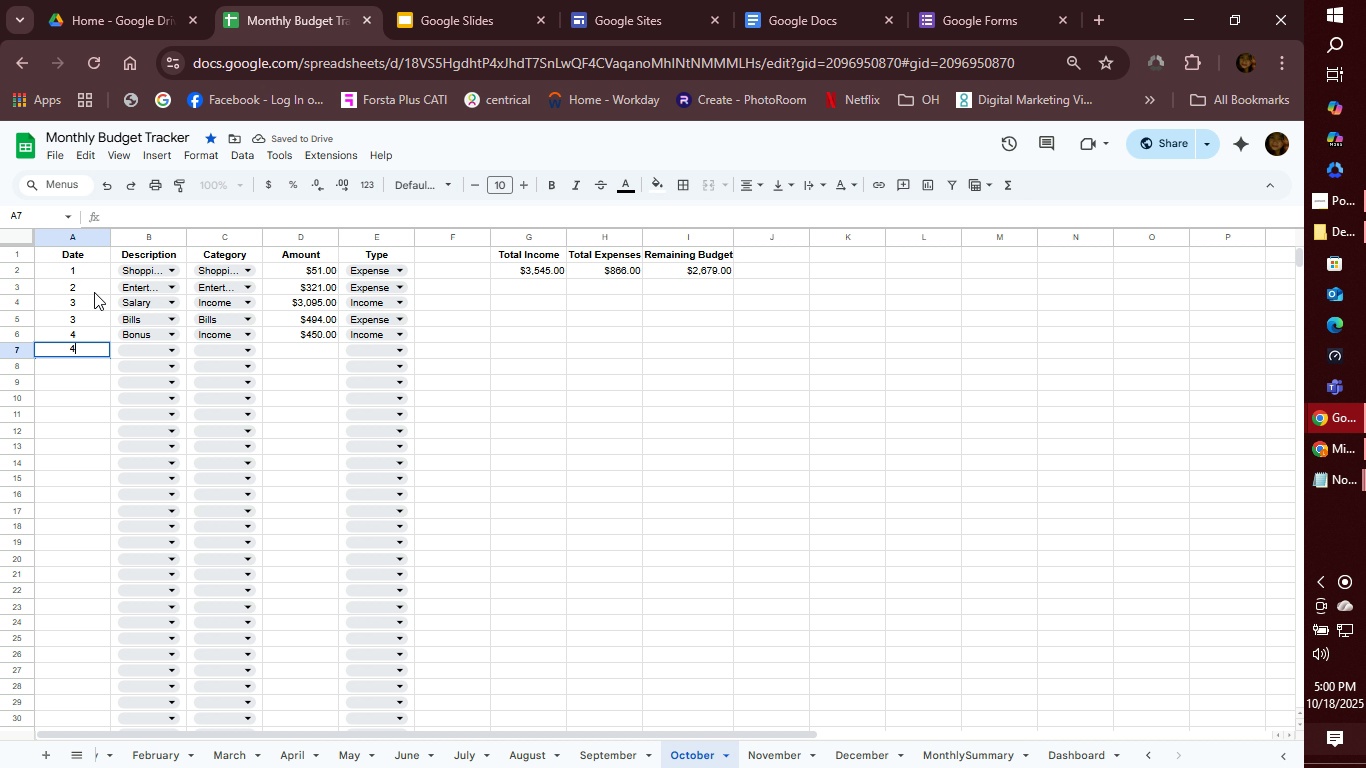 
key(4)
 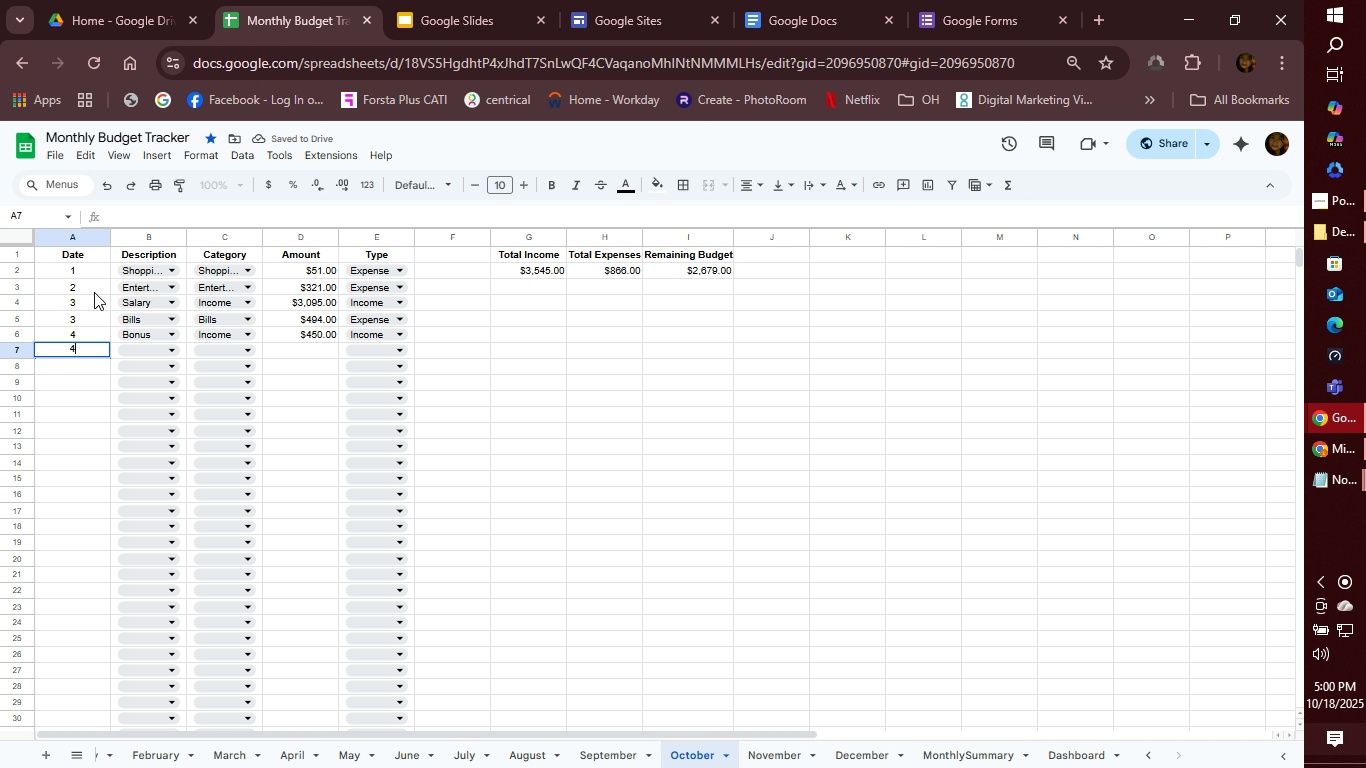 
key(Tab)
 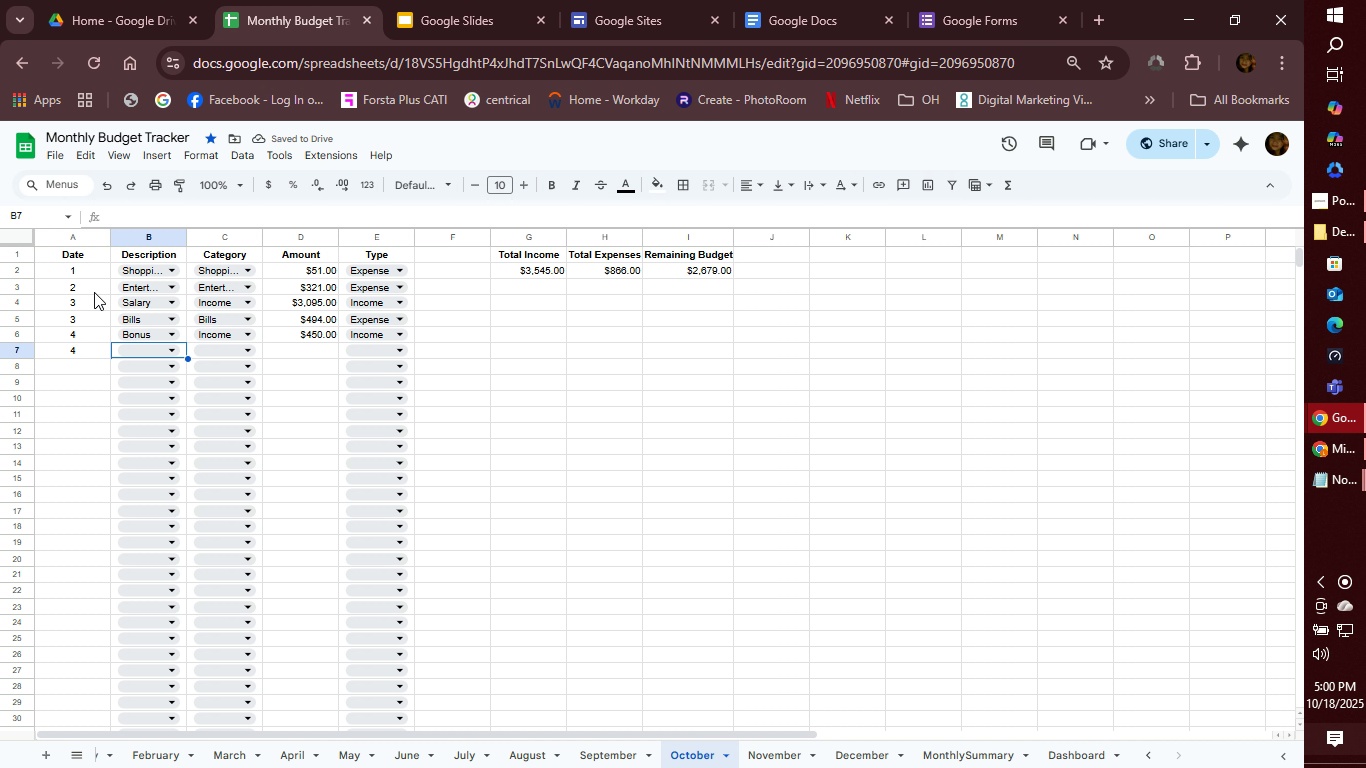 
type(sh)
key(Tab)
type(sh)
key(Tab)
 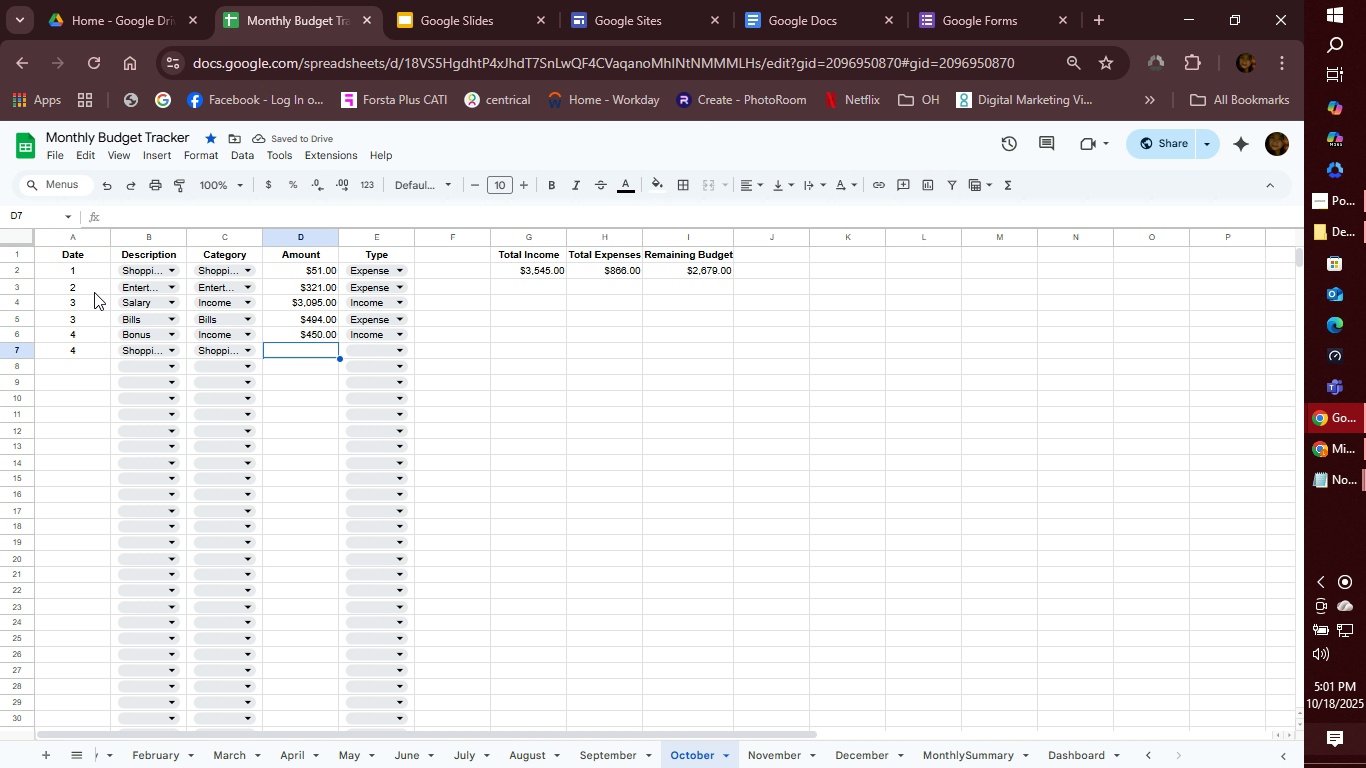 
type(127)
key(Tab)
 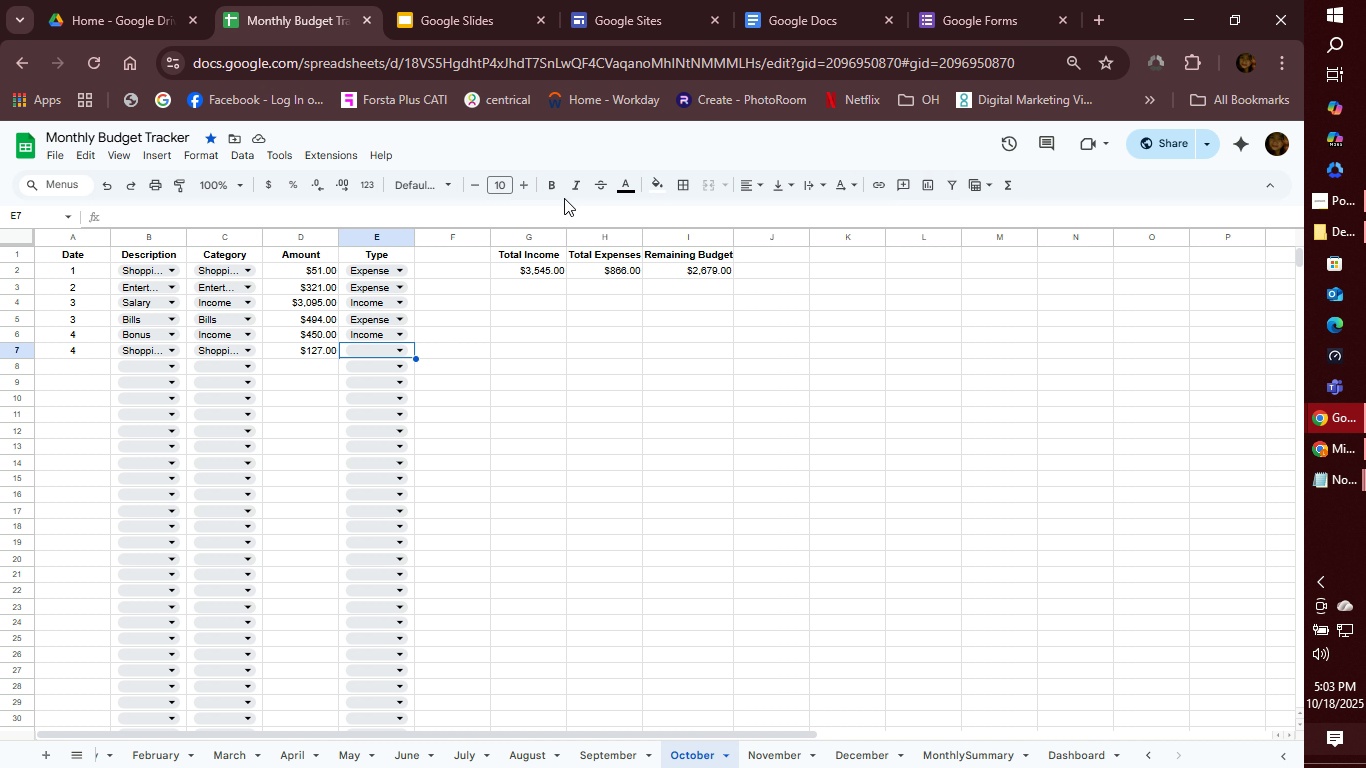 
wait(129.1)
 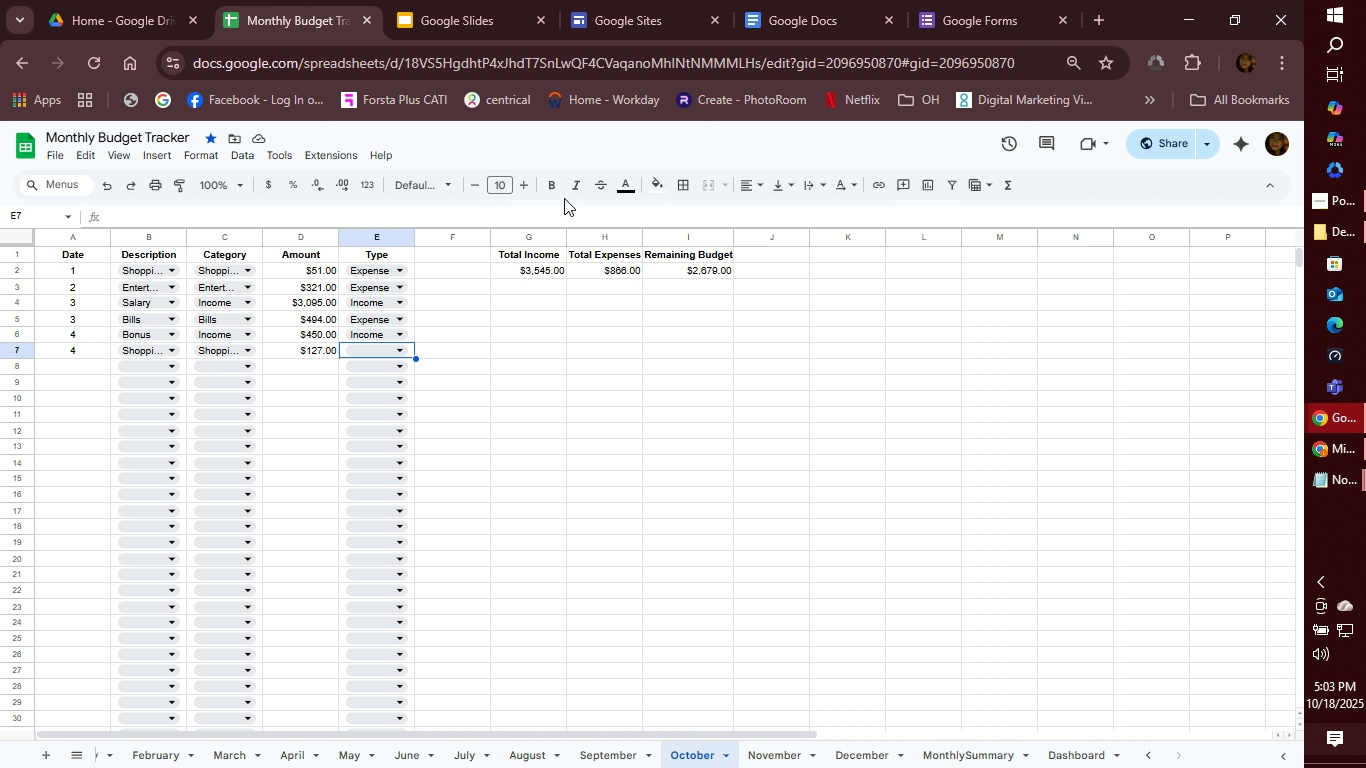 
mouse_move([846, 7])
 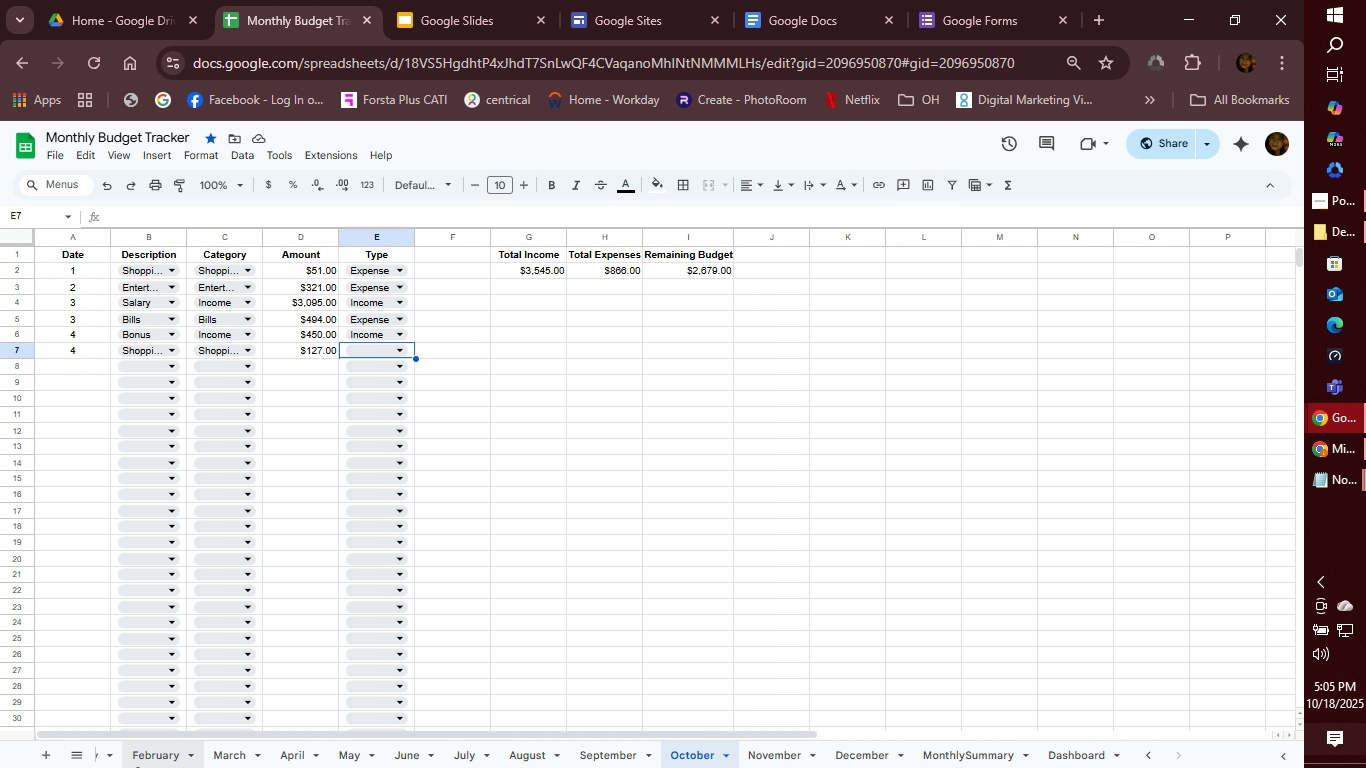 
wait(110.3)
 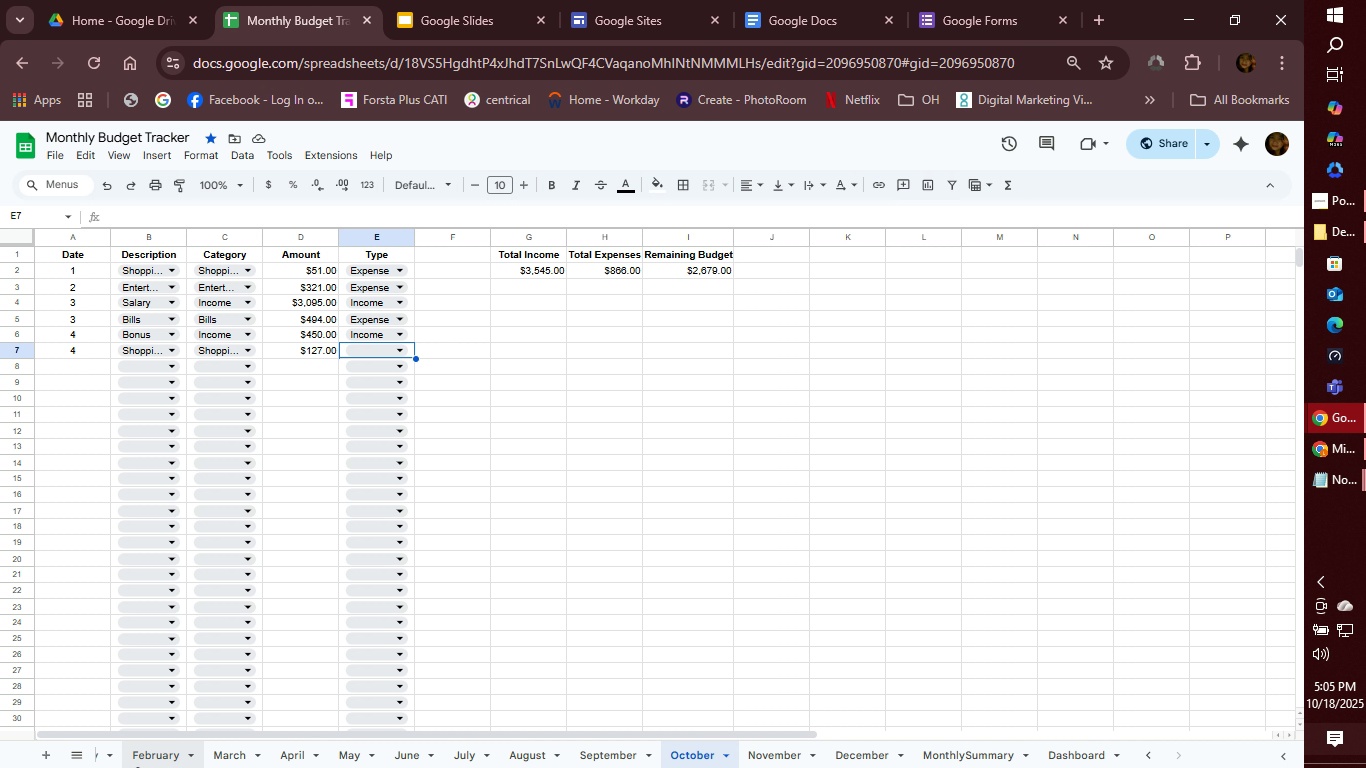 
key(E)
 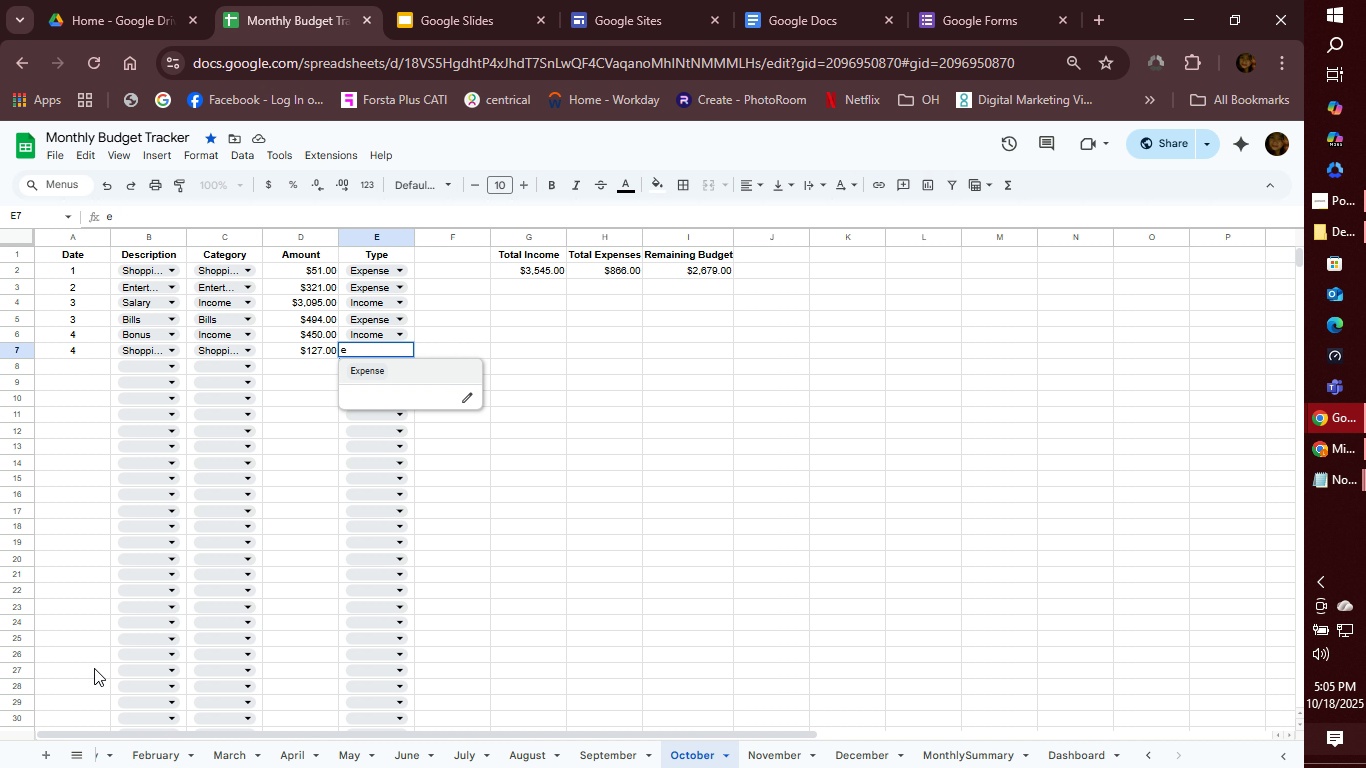 
key(Enter)
 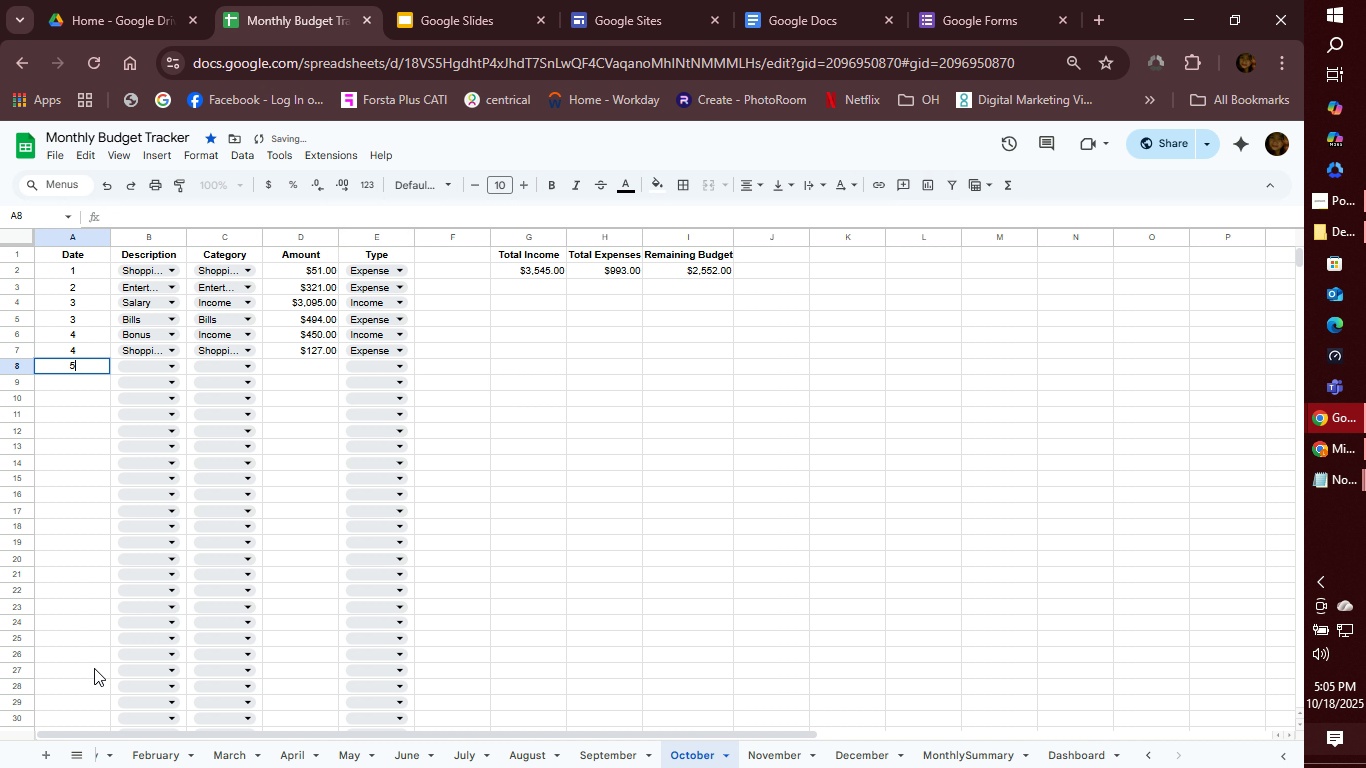 
key(5)
 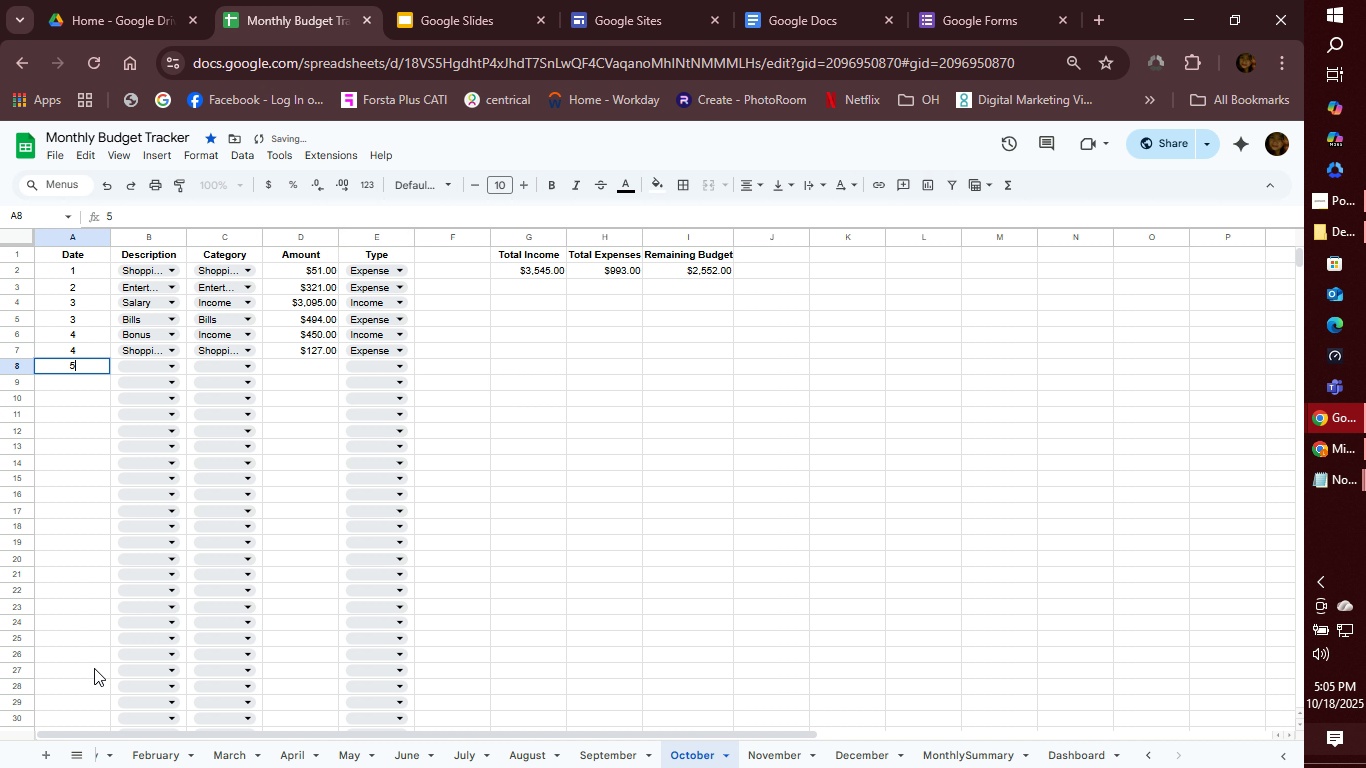 
hold_key(key=Tab, duration=5.13)
 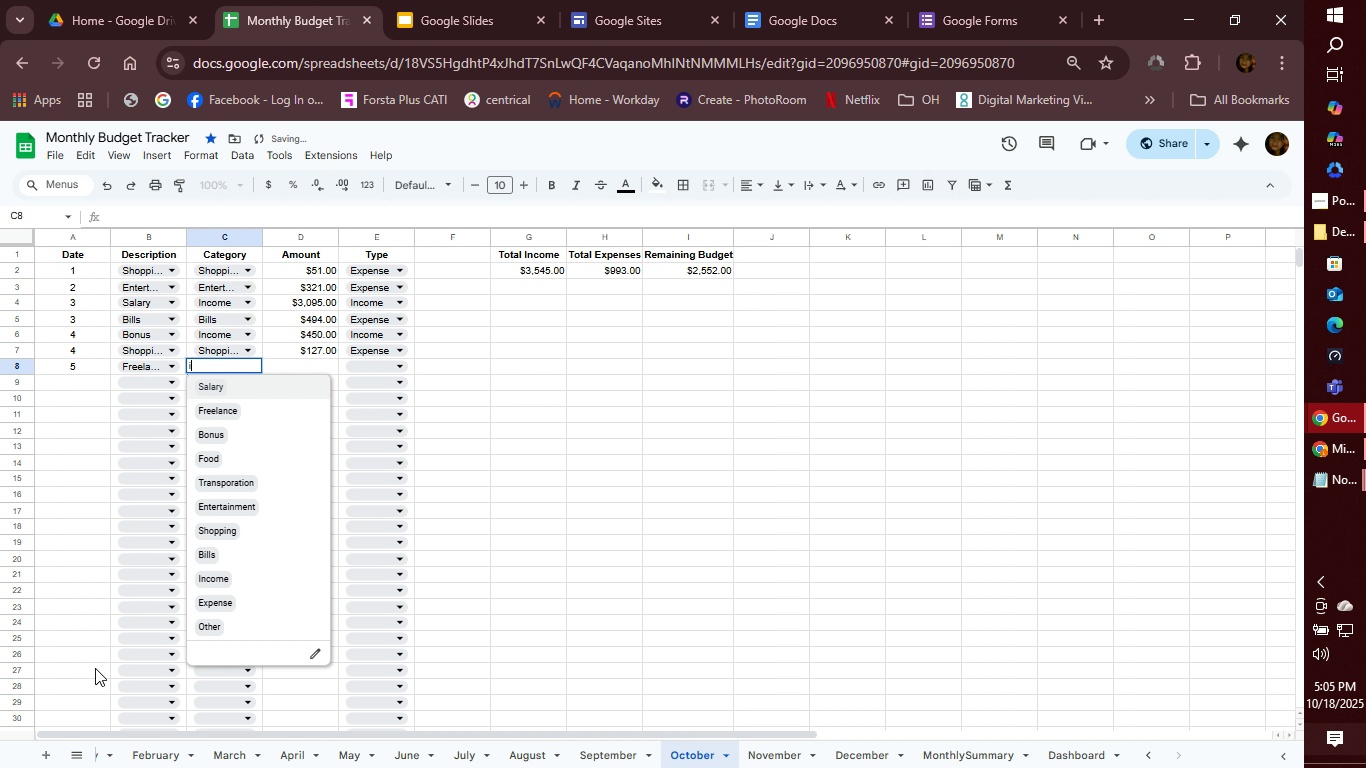 
type(freein)
key(Tab)
type(626)
key(Tab)
type(in)
 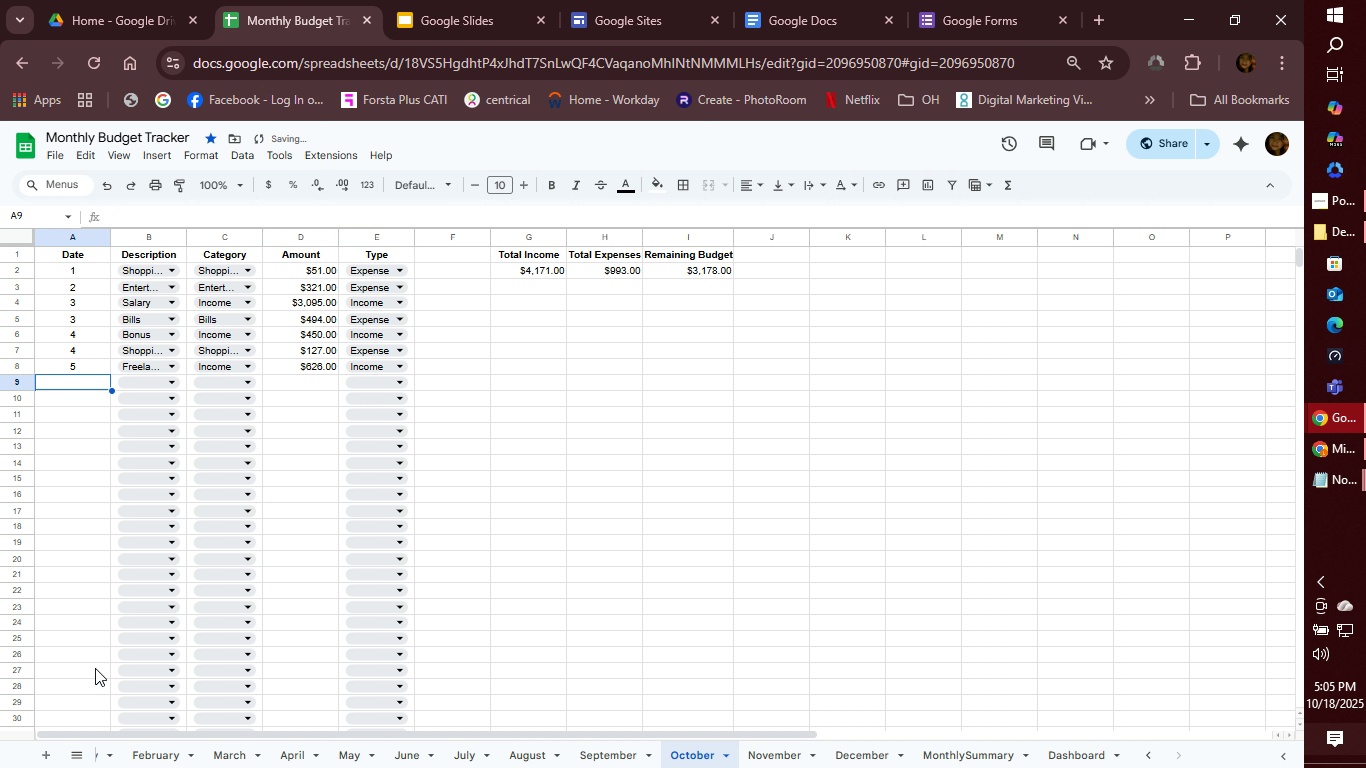 
key(Enter)
 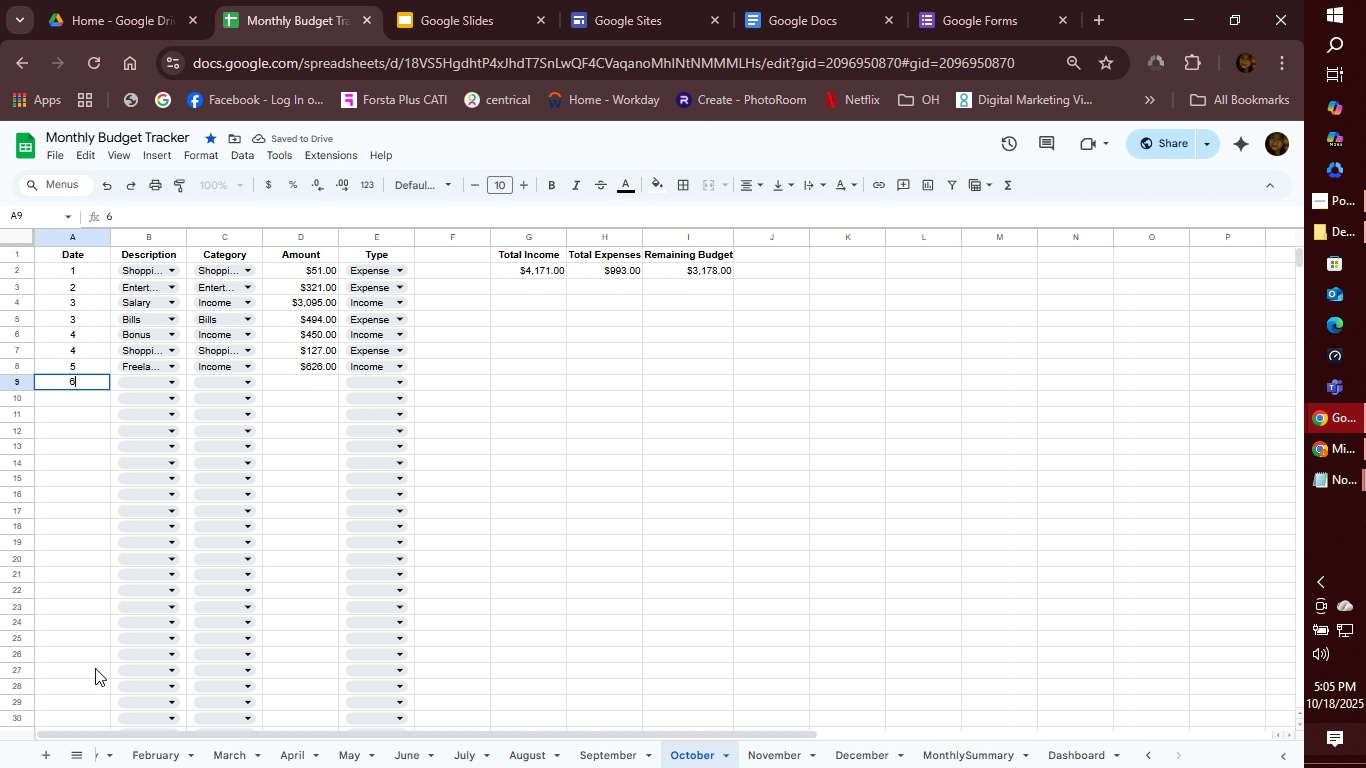 
key(6)
 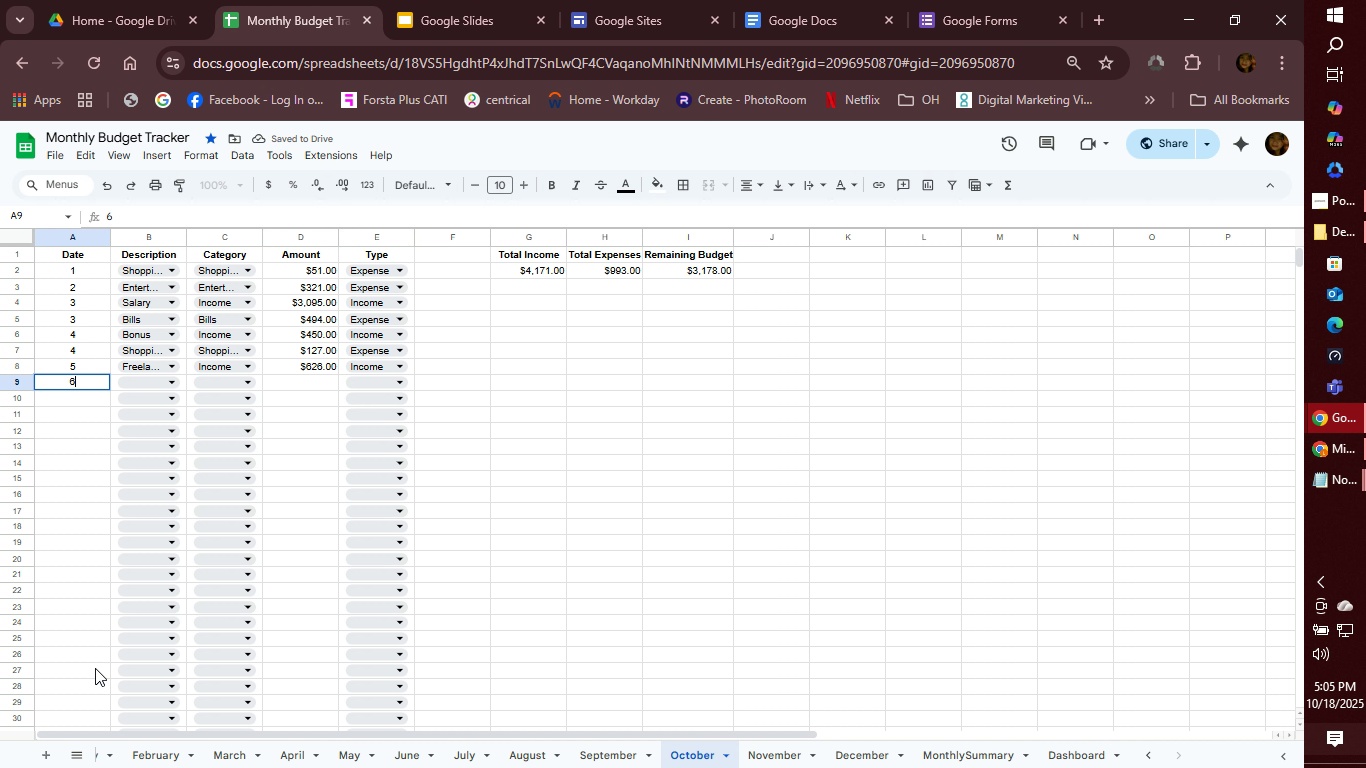 
key(Tab)
 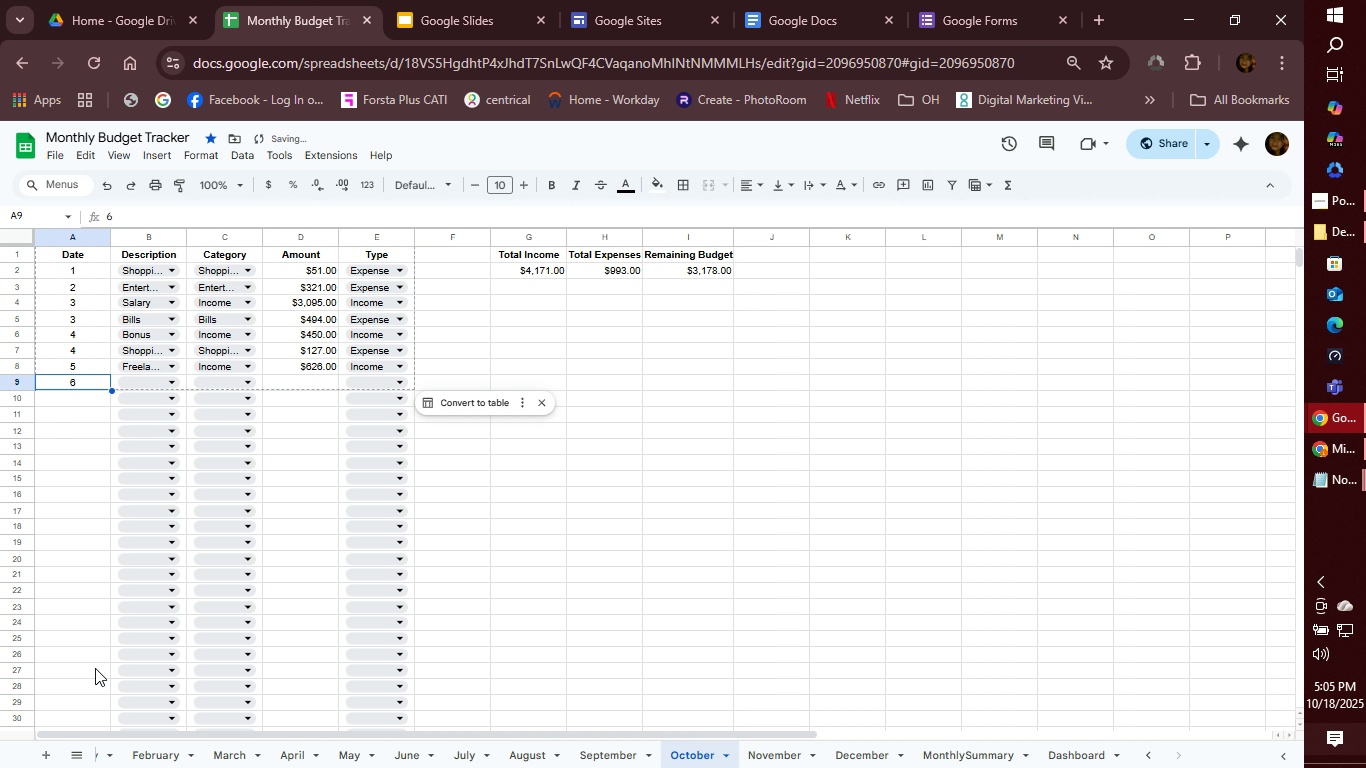 
key(ArrowLeft)
 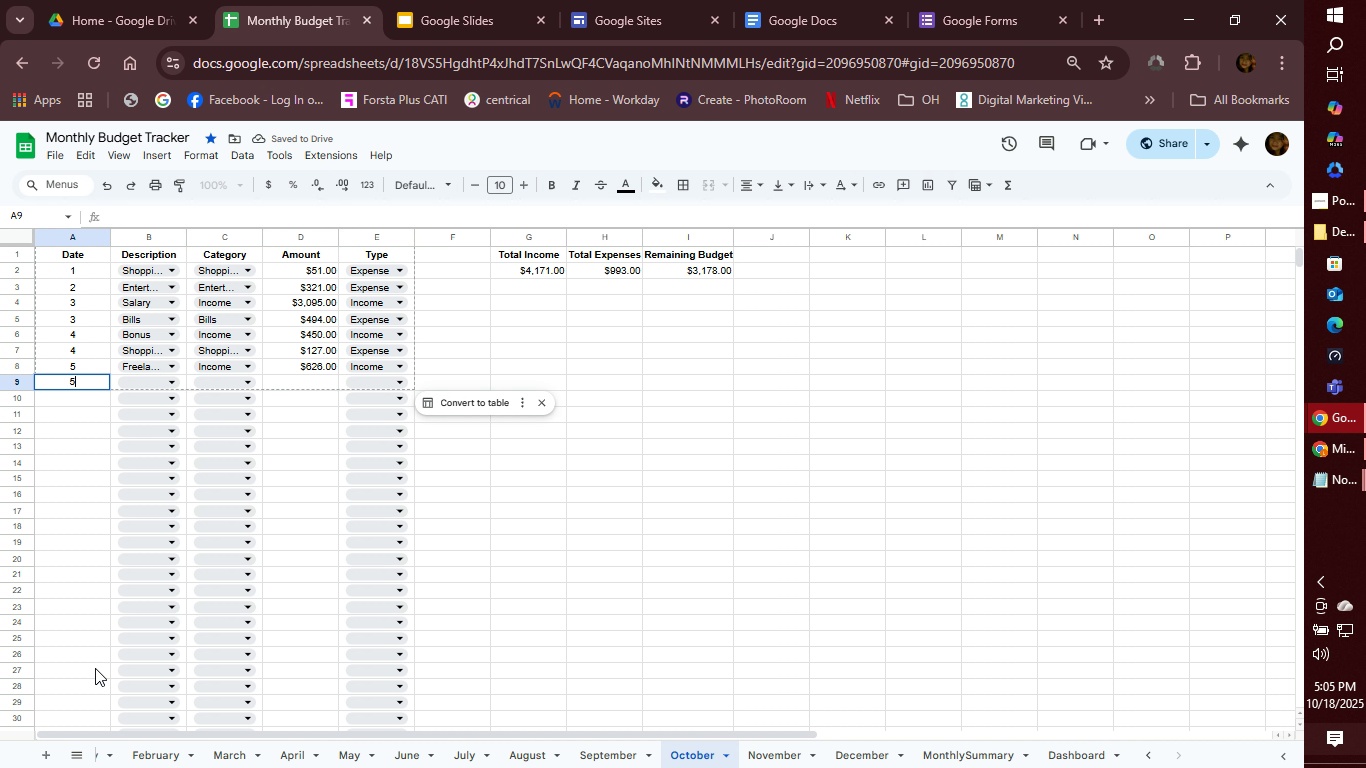 
type(5)
key(Tab)
type(tr)
key(Tab)
type(tr)
key(Tab)
type(151)
key(Tab)
type(e)
 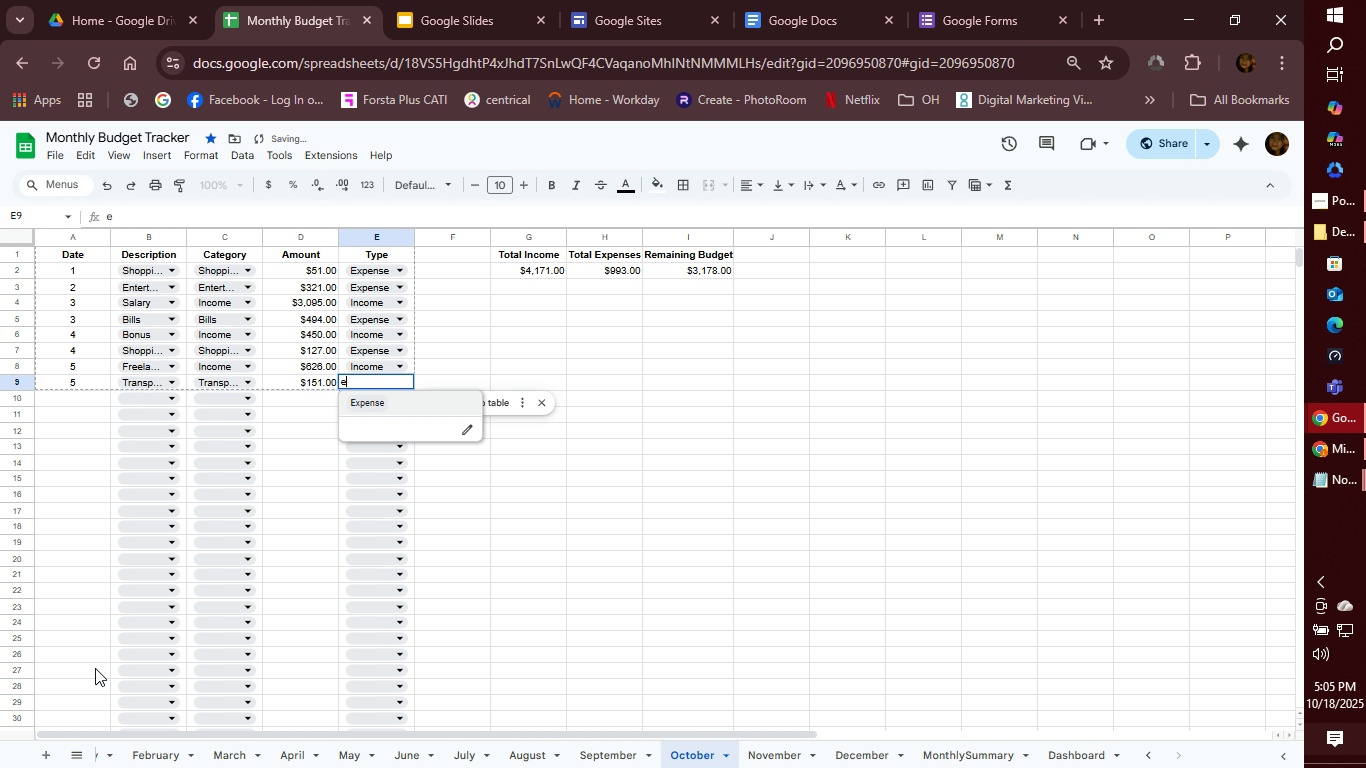 
key(Enter)
 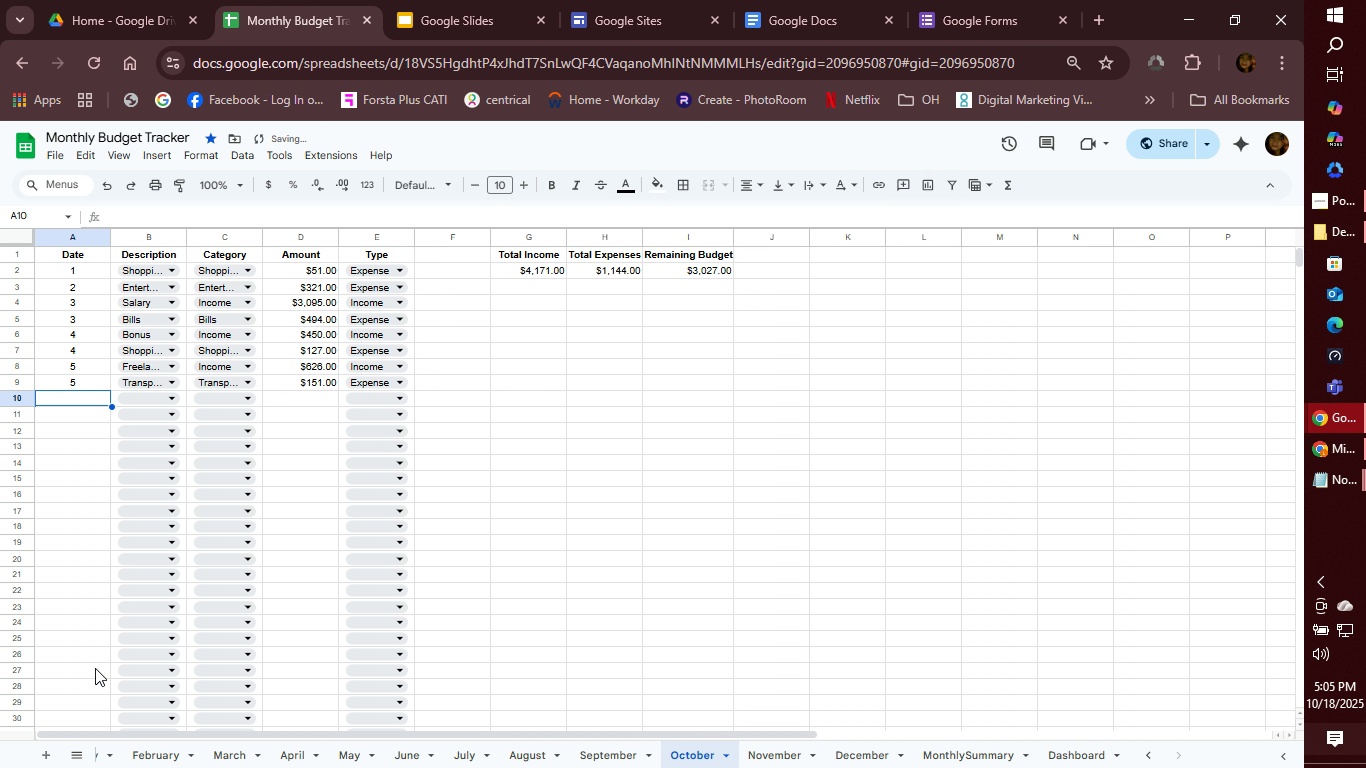 
key(6)
 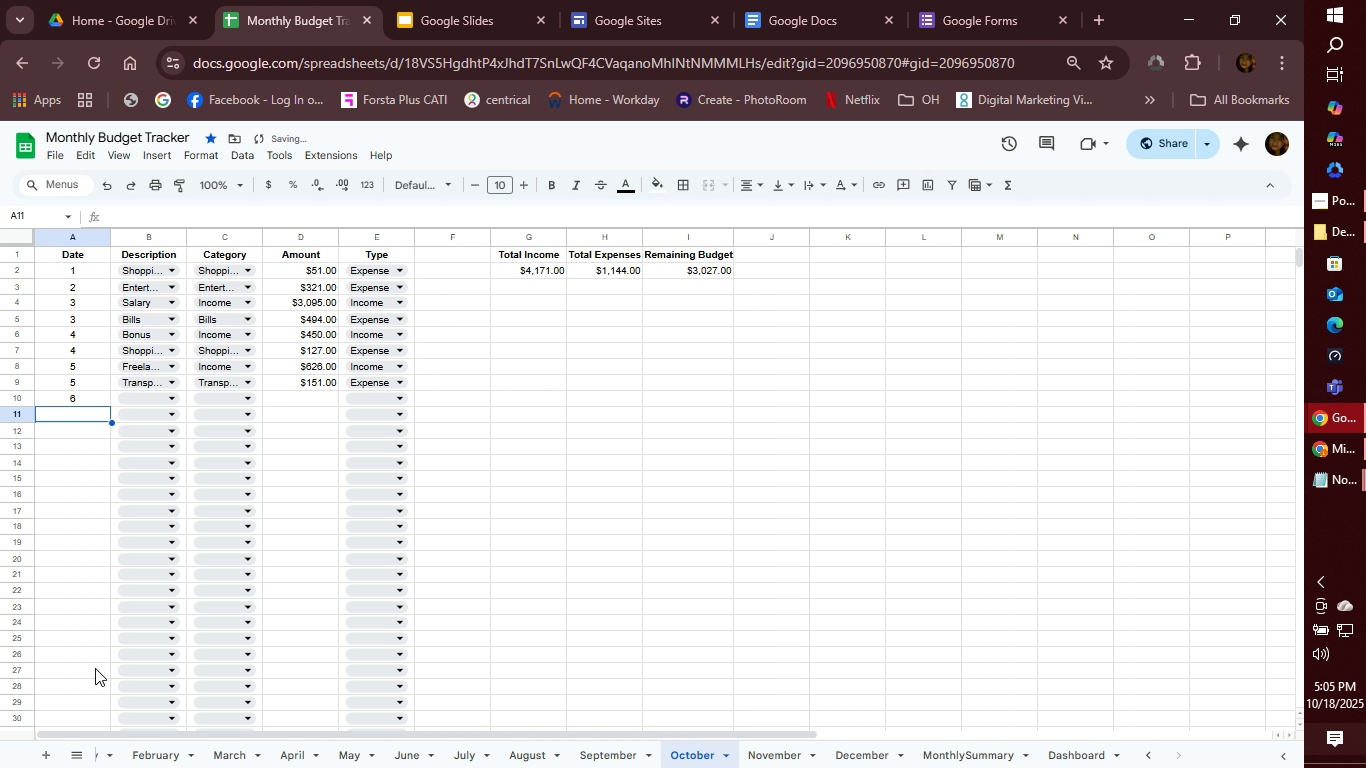 
key(Enter)
 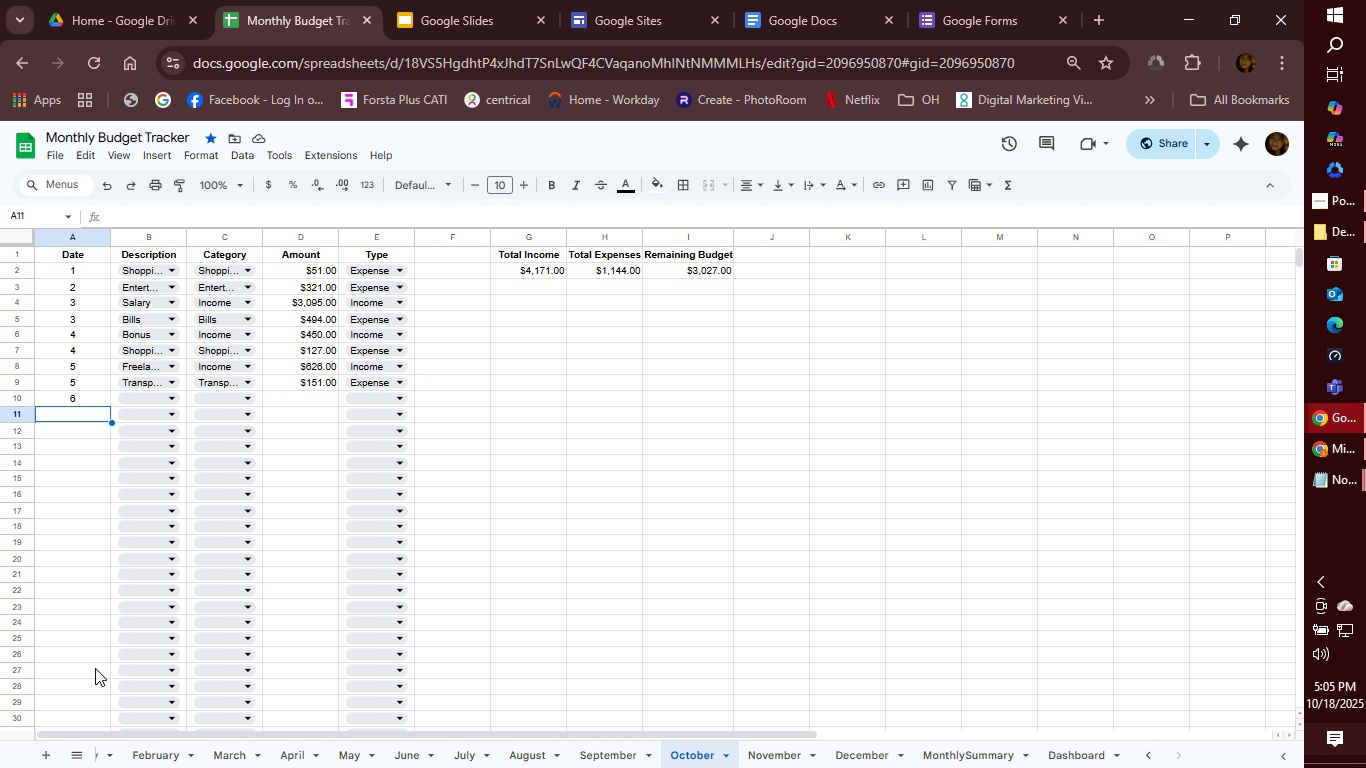 
wait(5.83)
 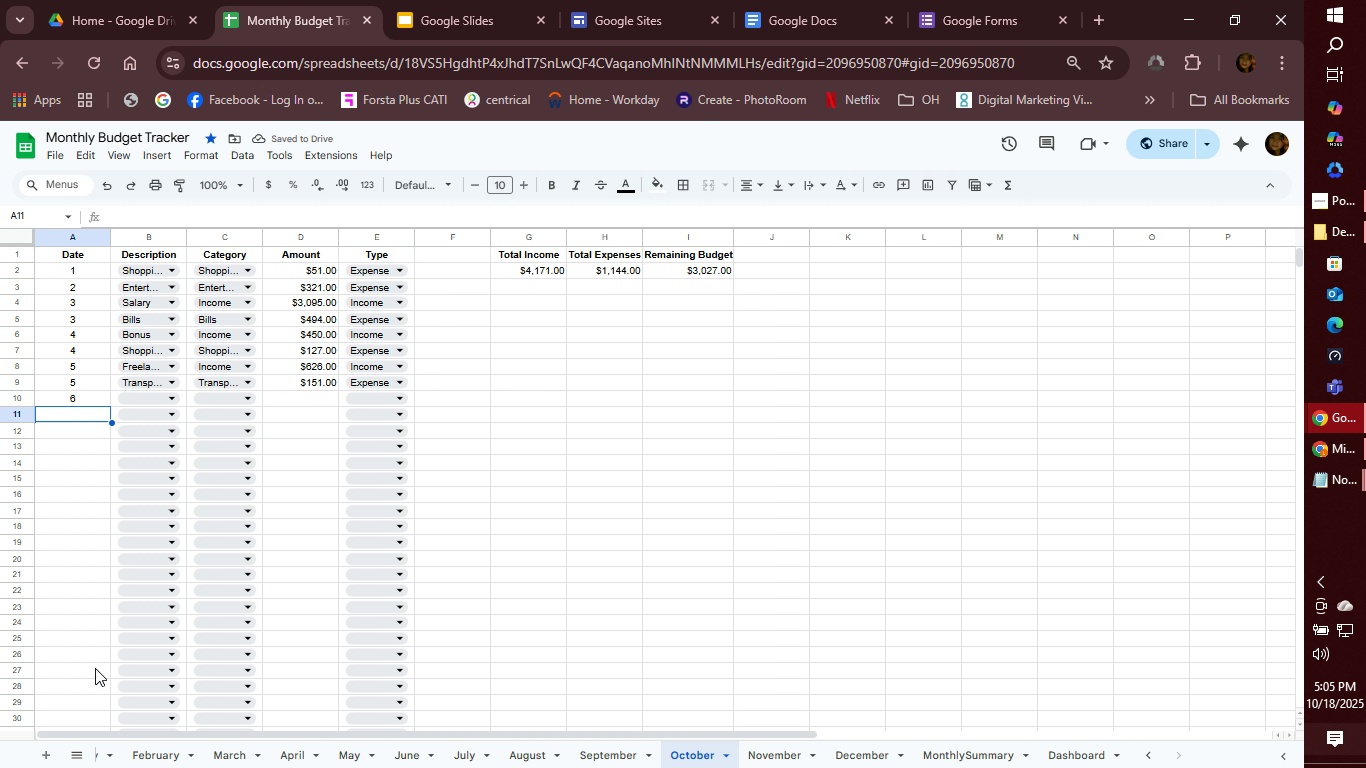 
key(ArrowUp)
 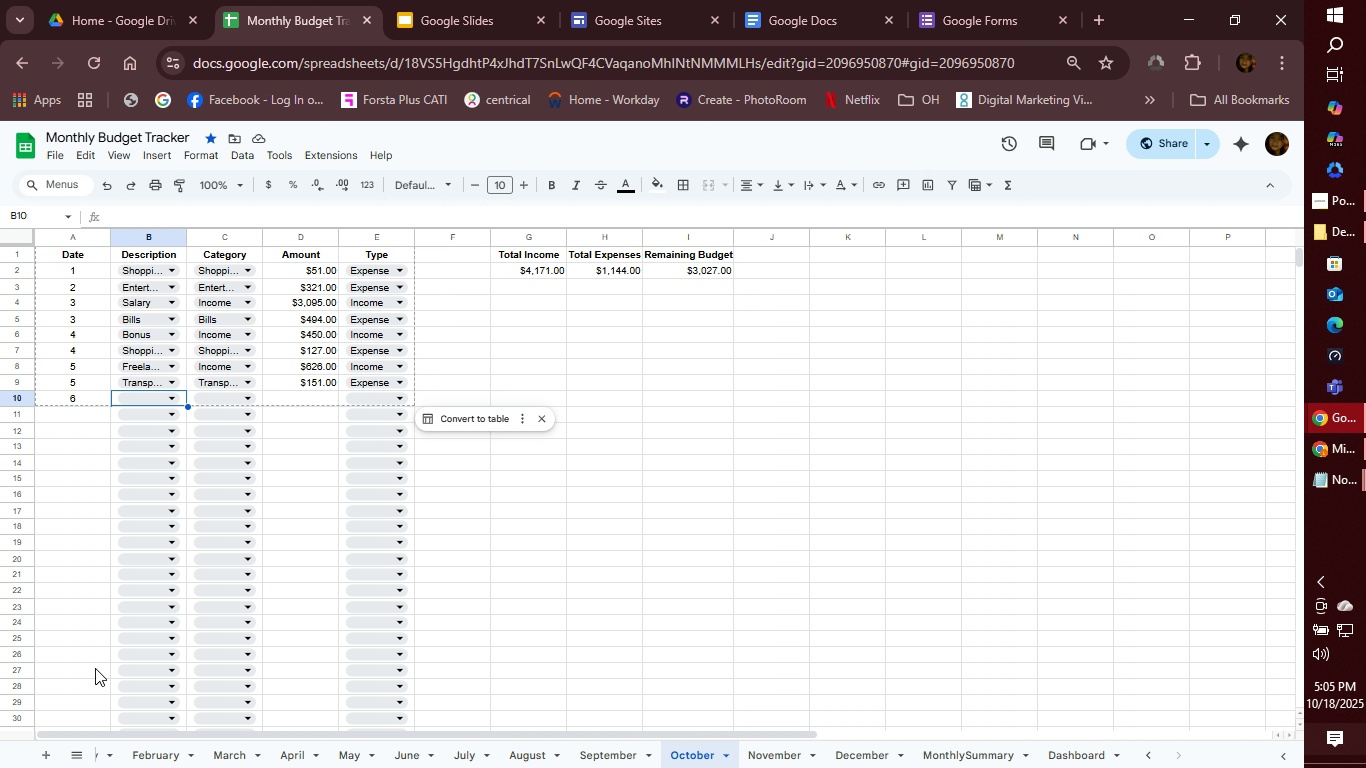 
key(Tab)
 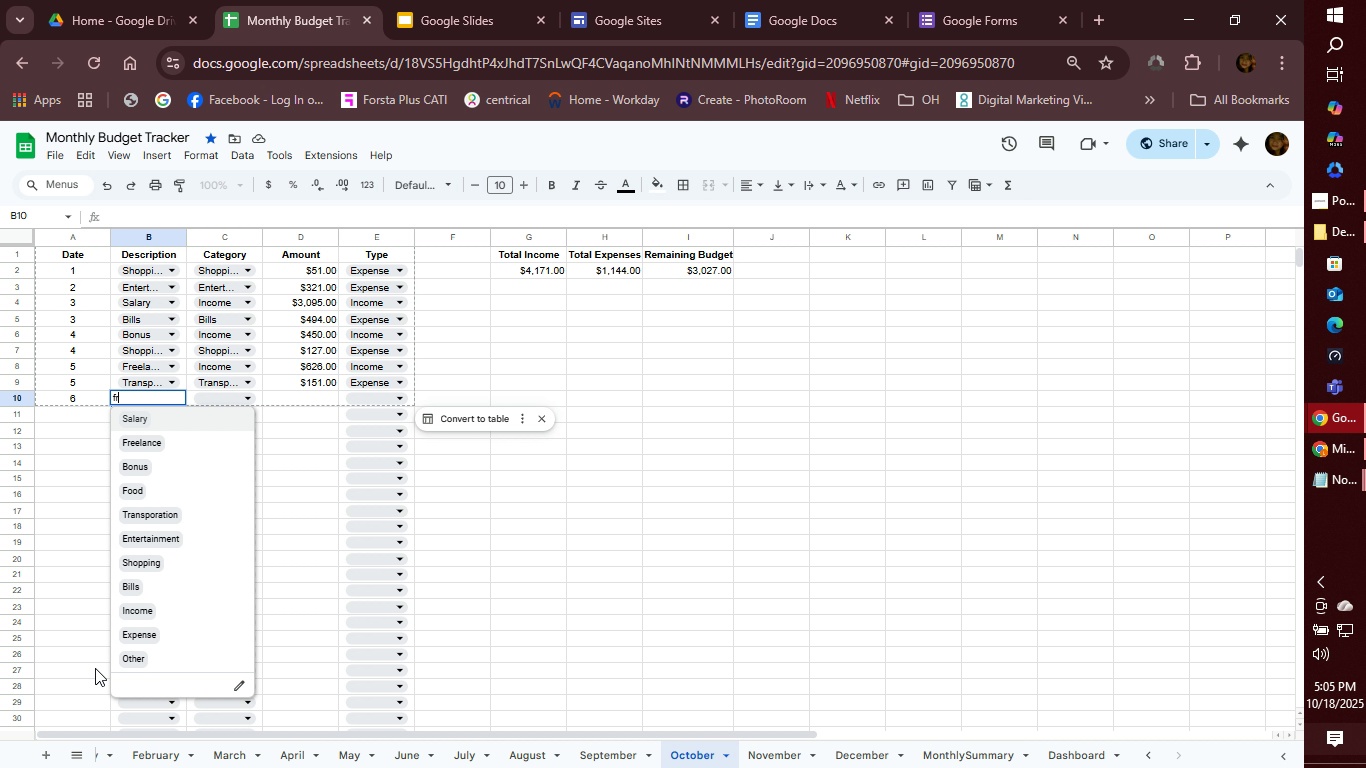 
wait(6.32)
 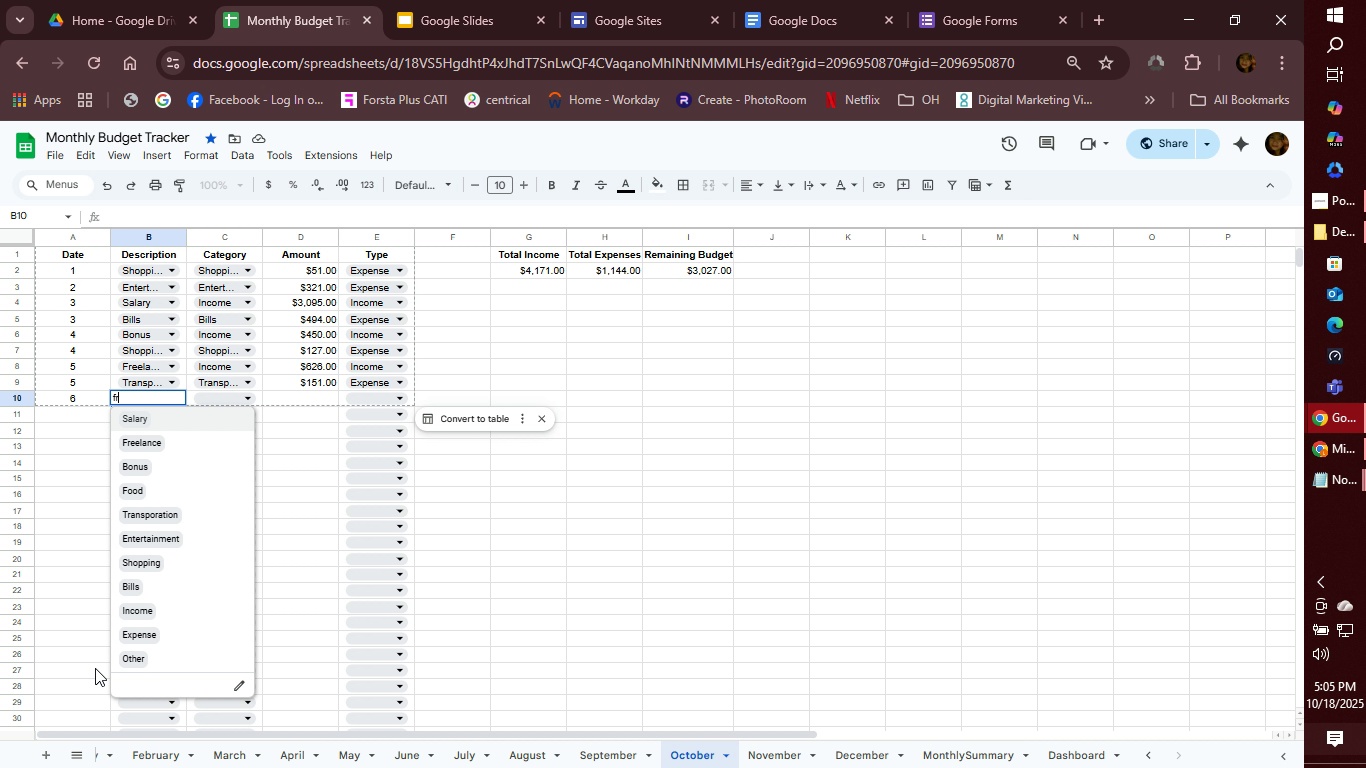 
type(free)
key(Tab)
type(in)
key(Tab)
 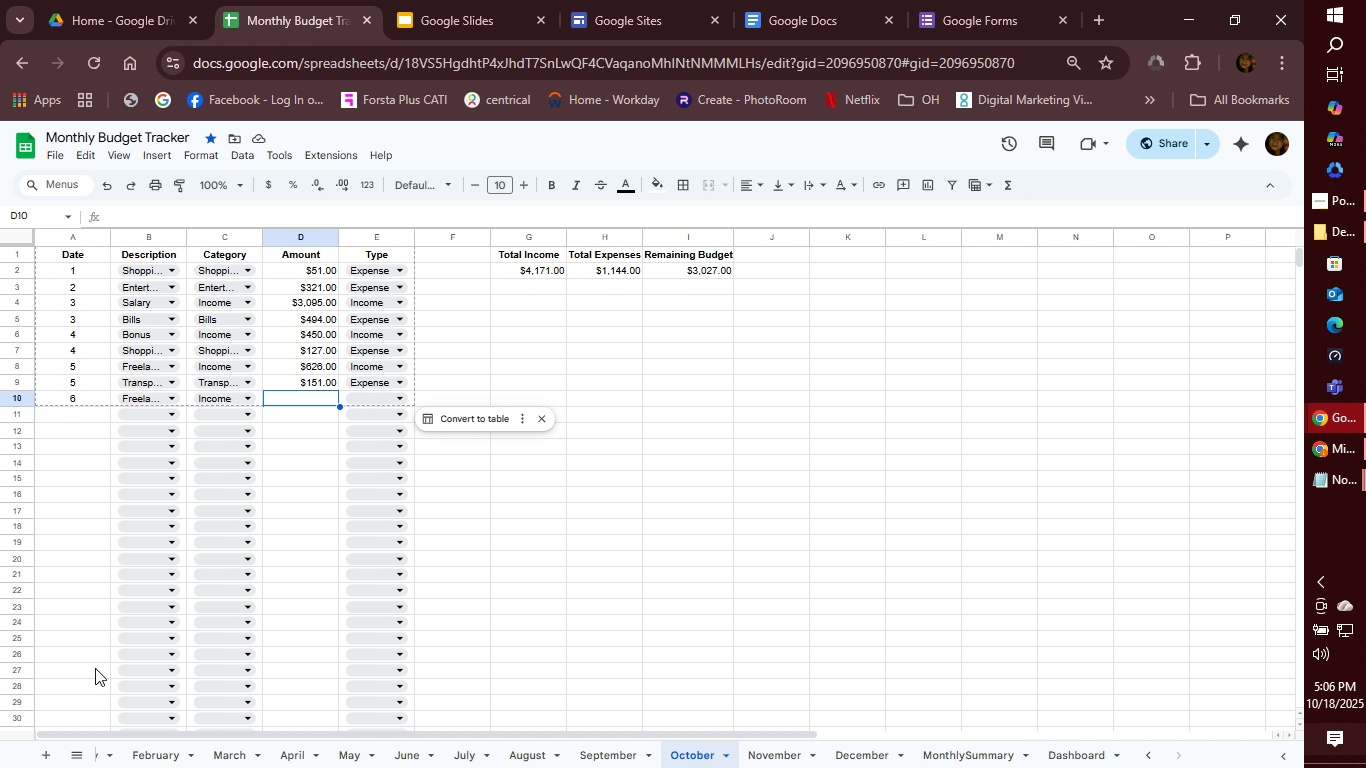 
wait(5.63)
 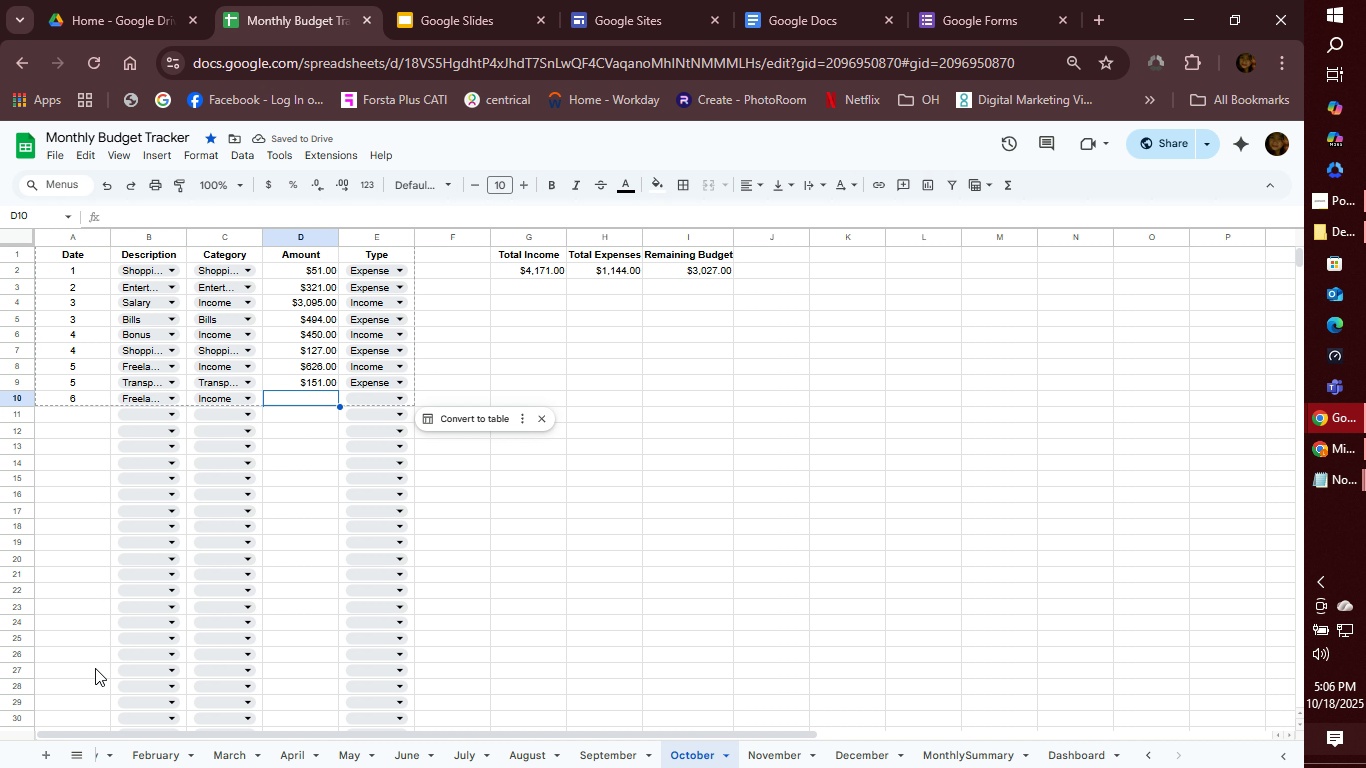 
type(642)
key(Tab)
type(in)
 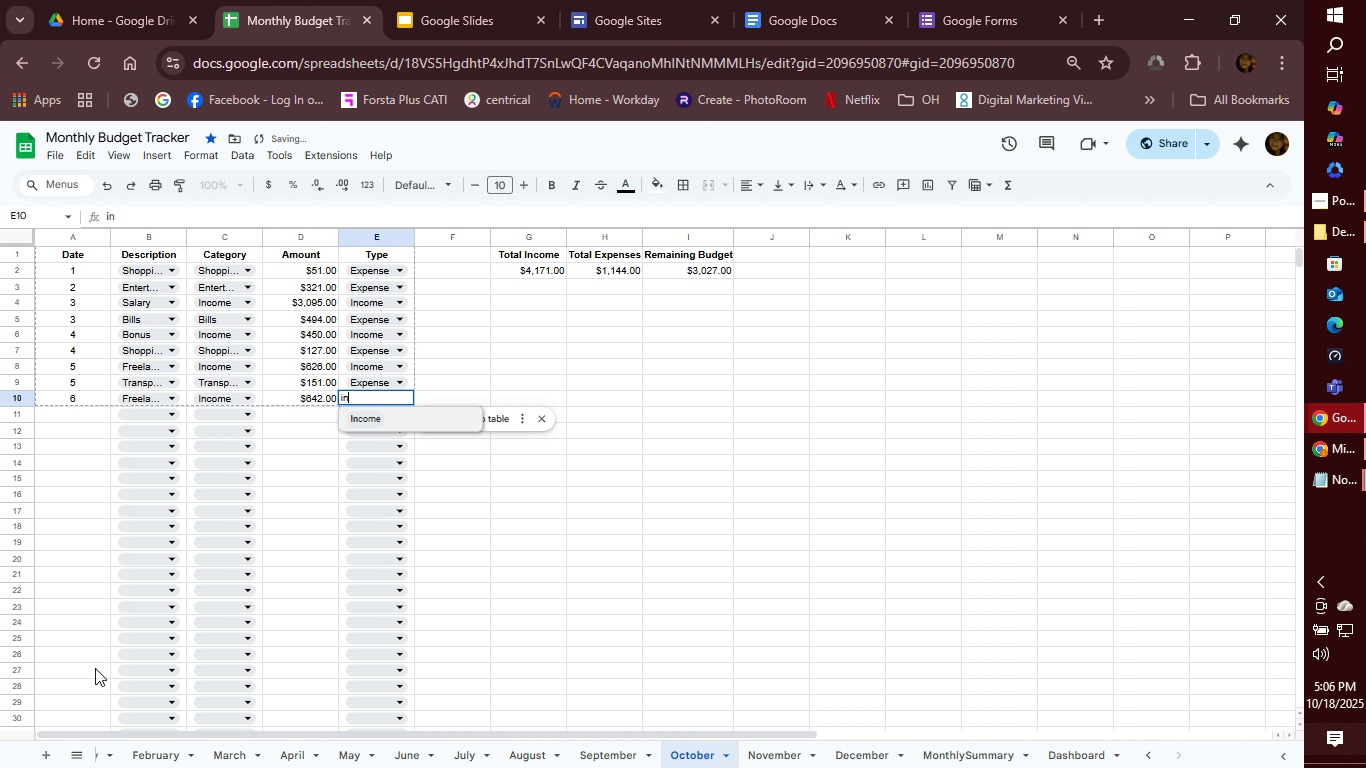 
key(Enter)
 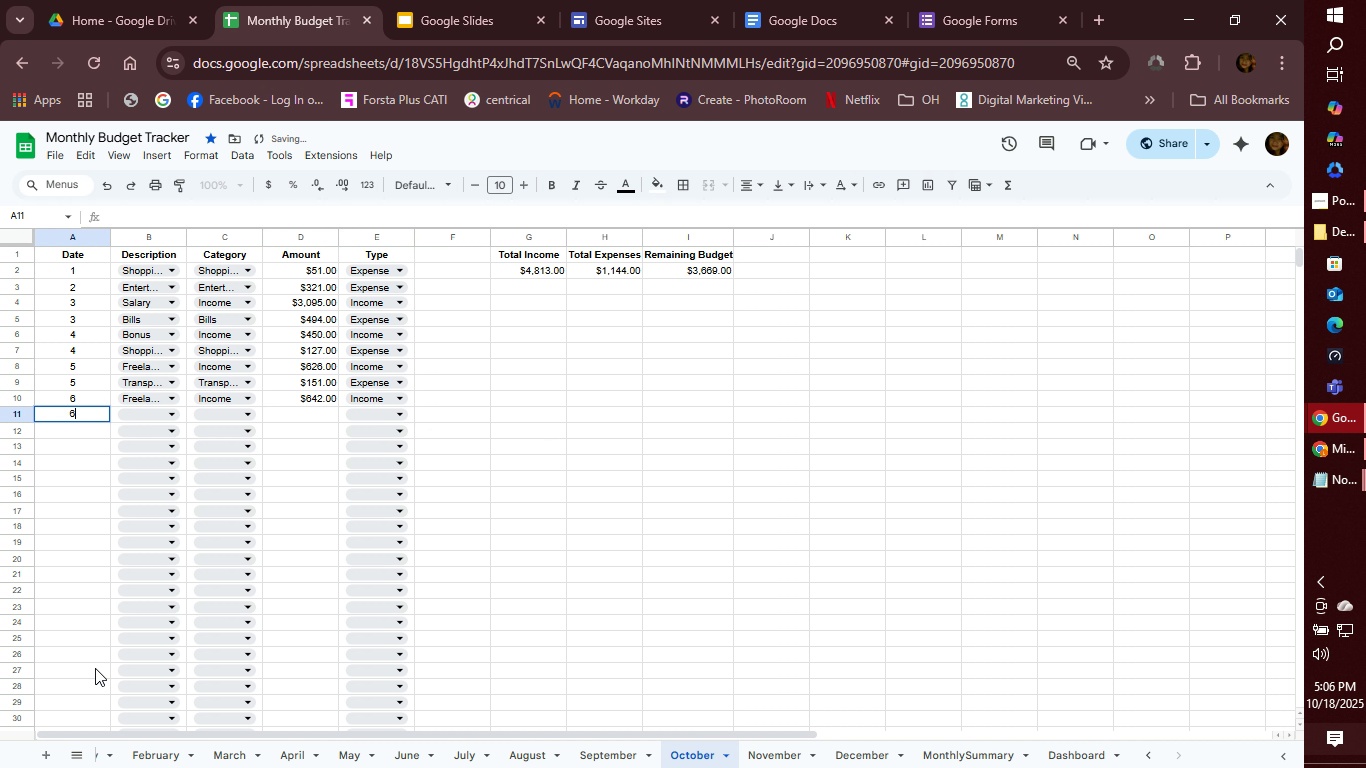 
key(6)
 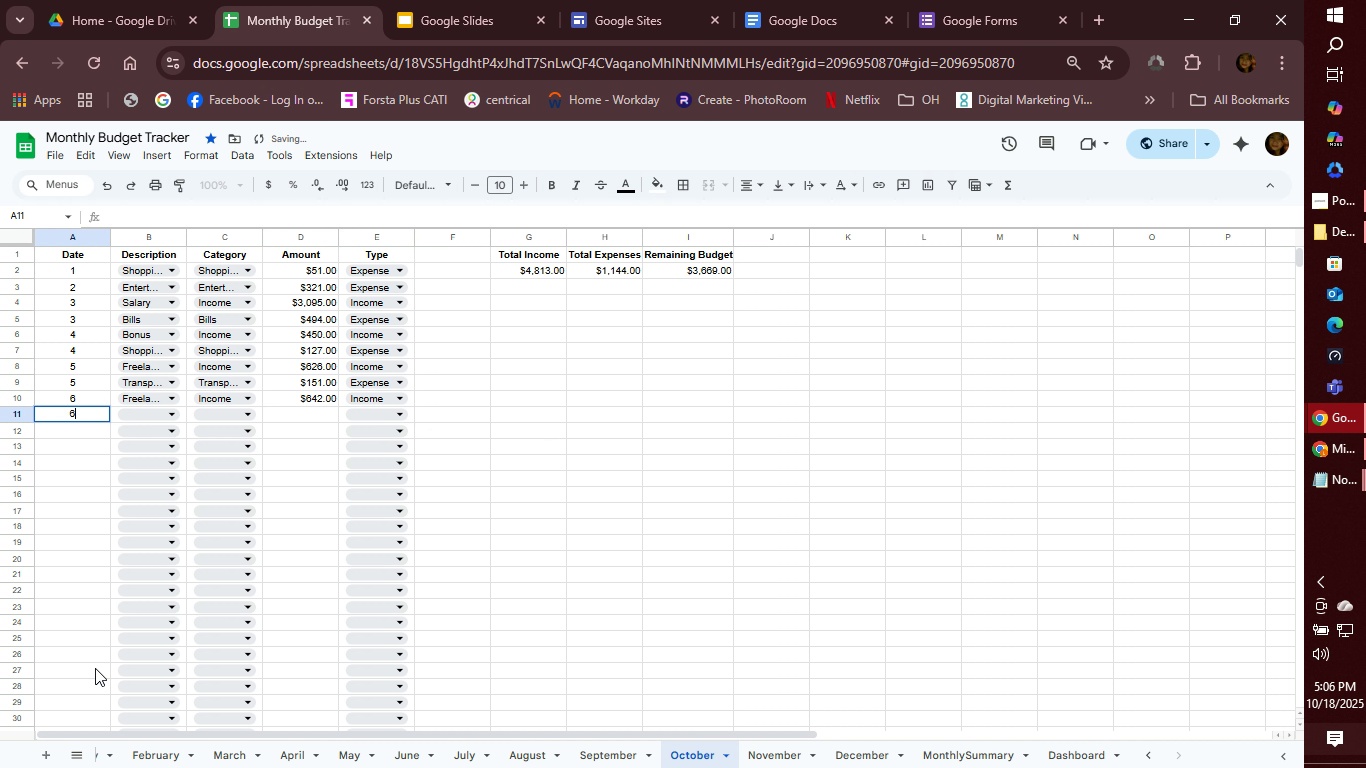 
key(Tab)
 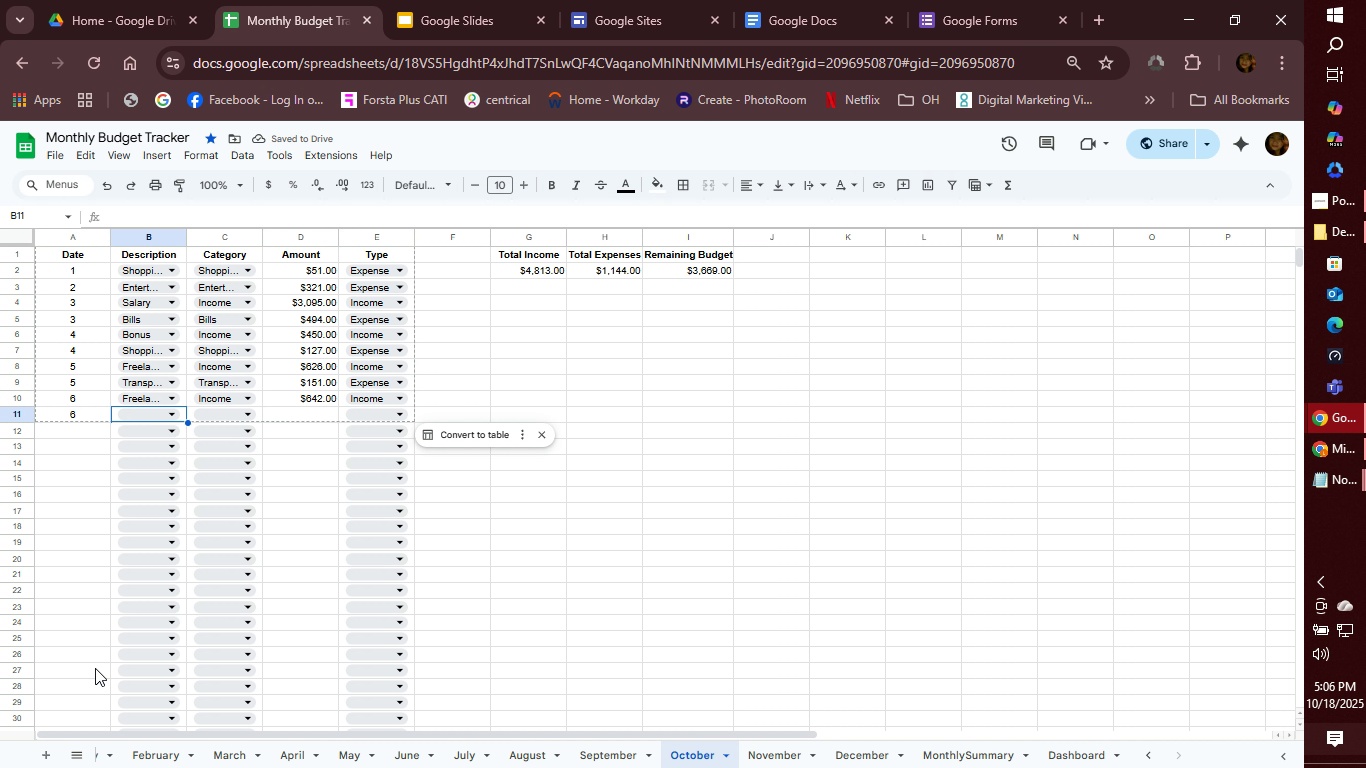 
type(fo)
key(Tab)
type(fo)
key(Tab)
 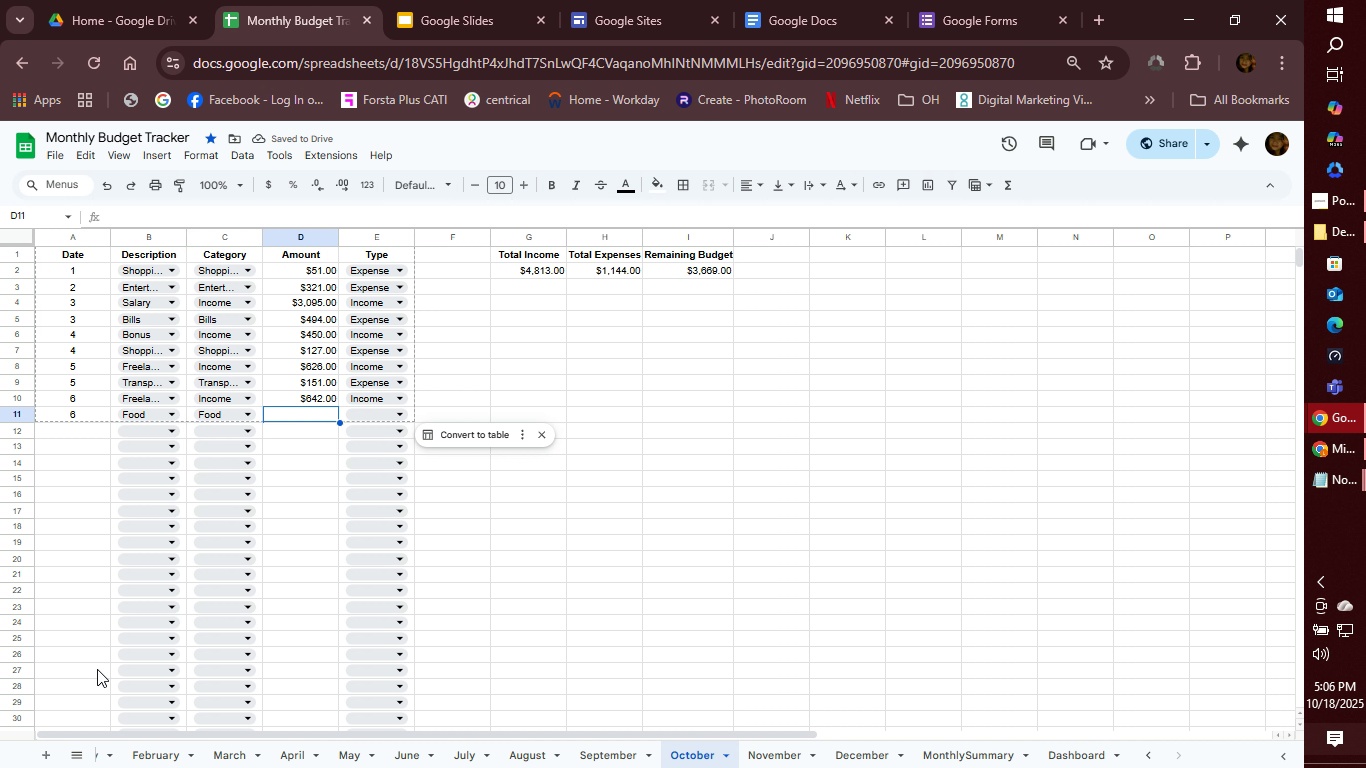 
type(180)
key(Tab)
type(ex)
 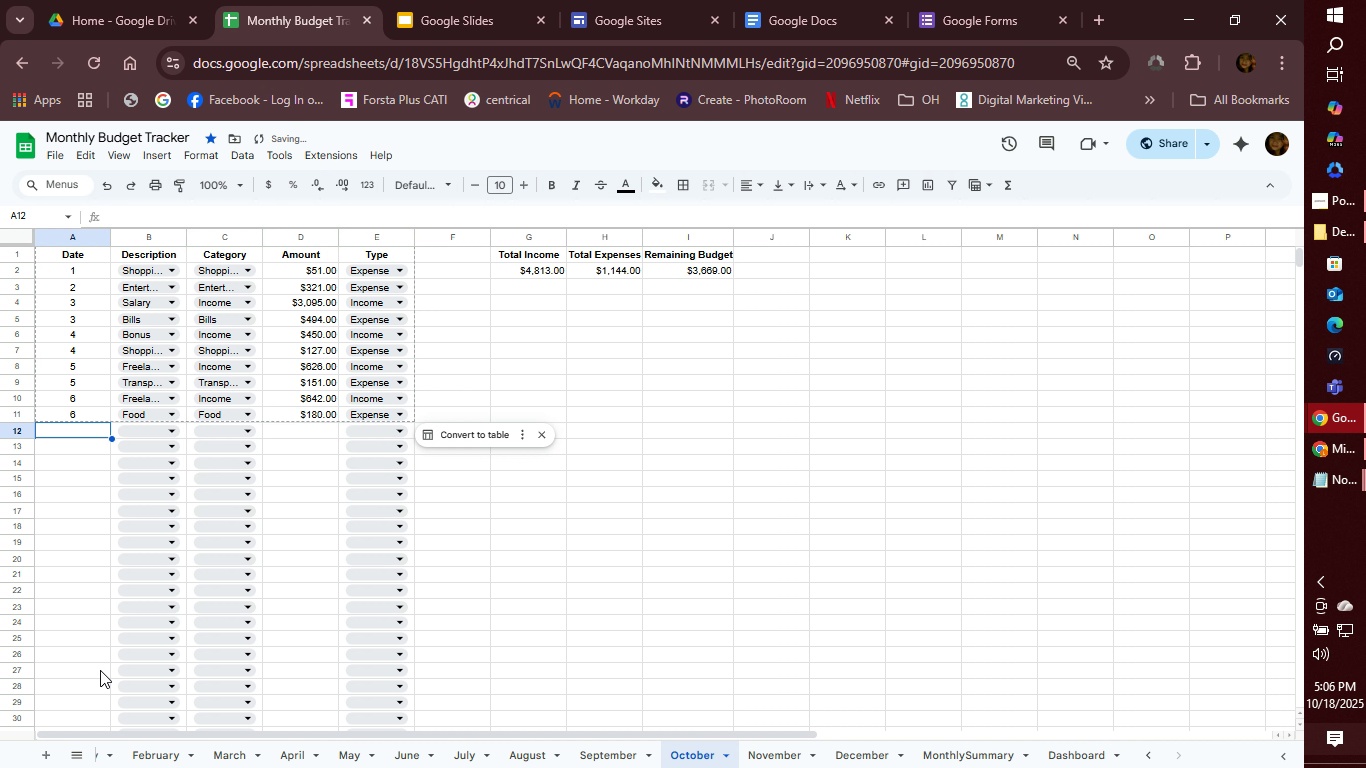 
key(Enter)
 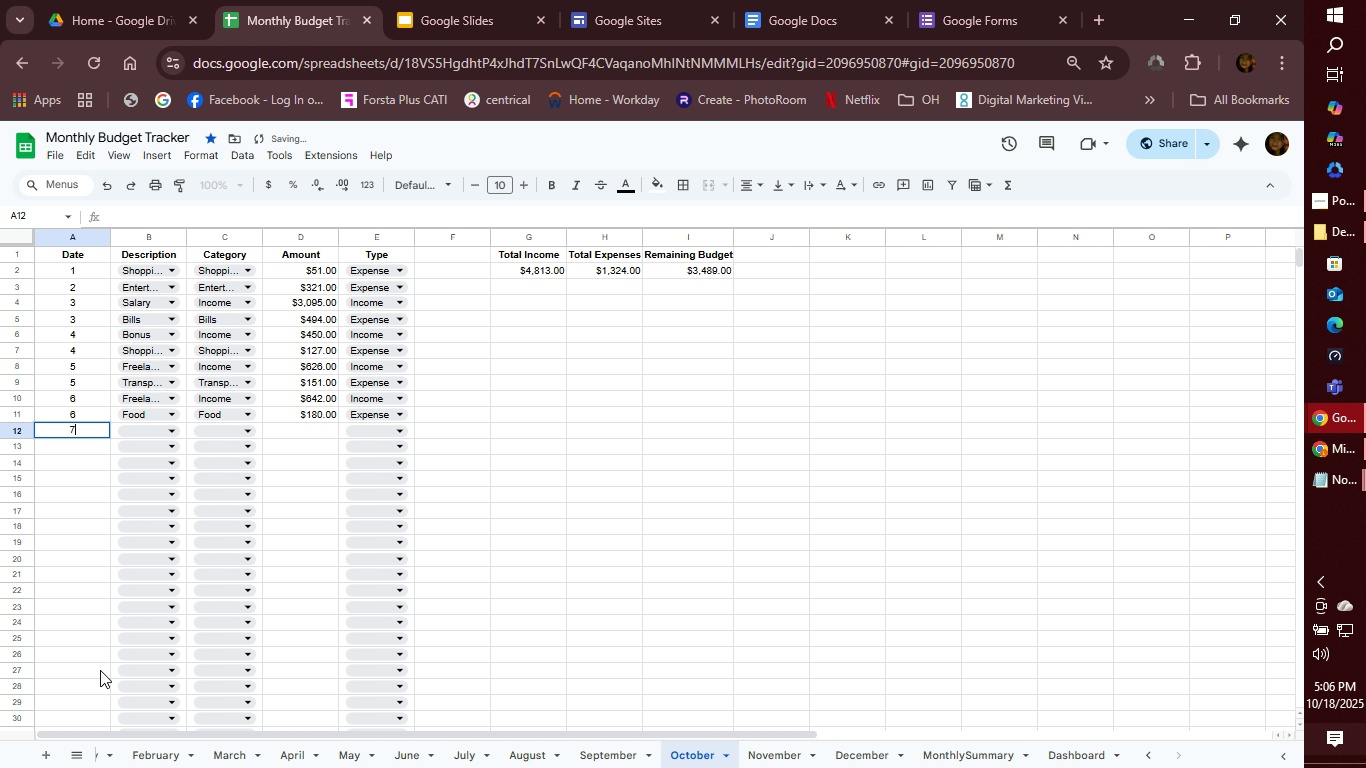 
type(7)
key(Tab)
type(bon)
key(Tab)
type(in)
key(Tab)
 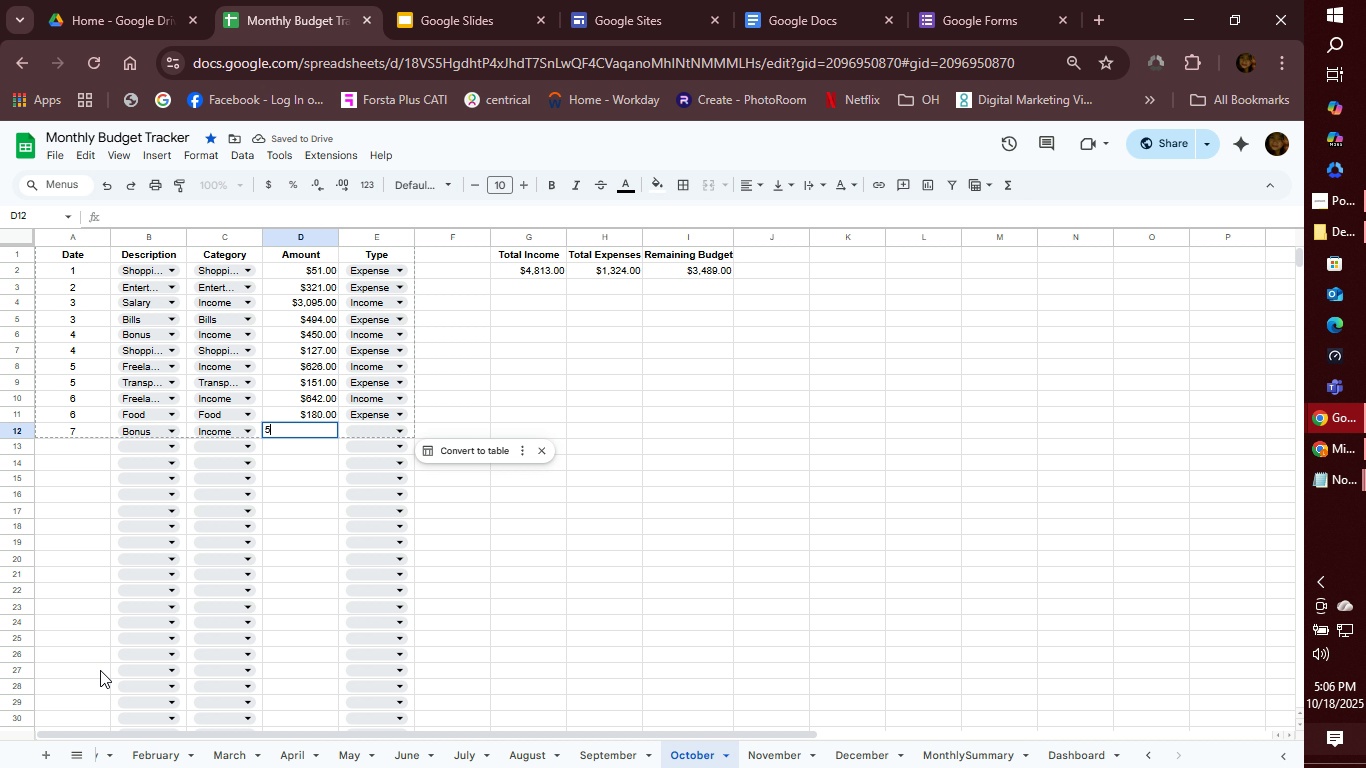 
wait(5.26)
 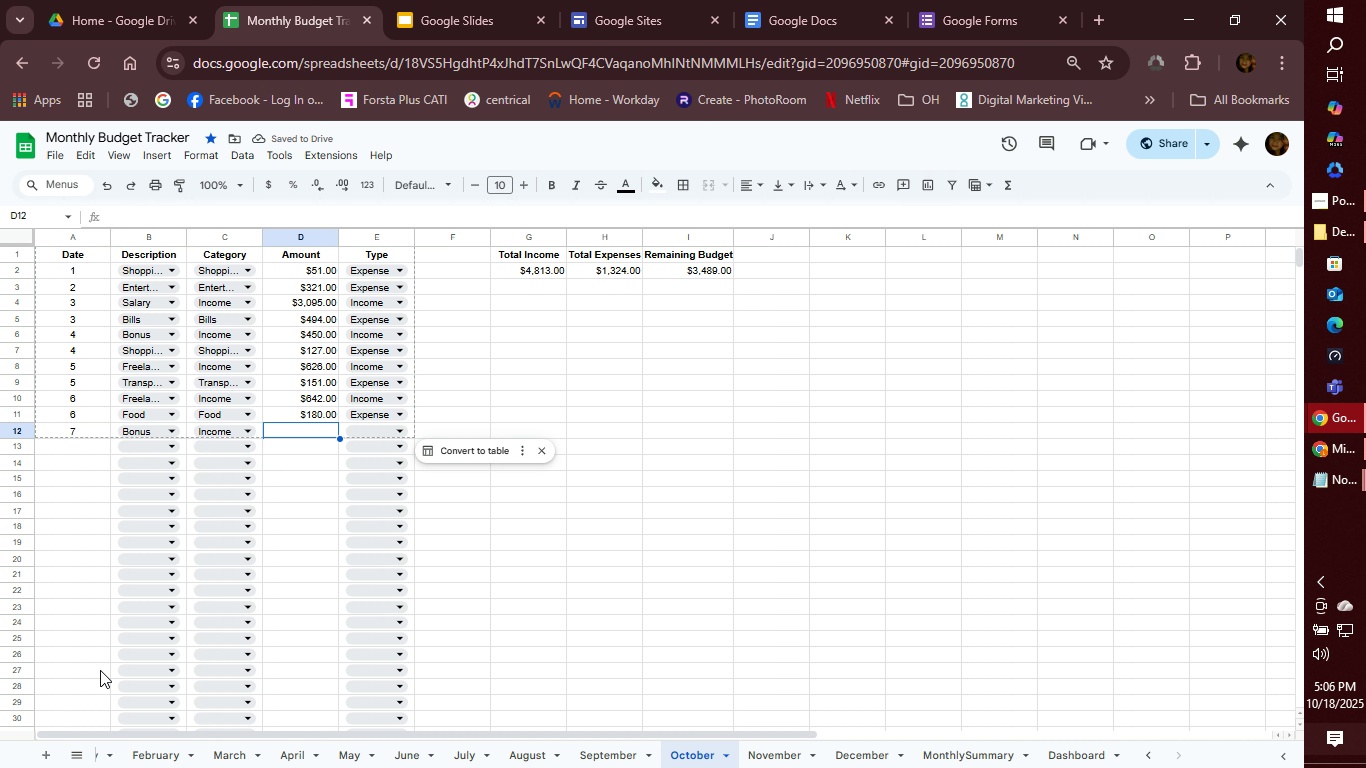 
type(559)
key(Tab)
type(in)
 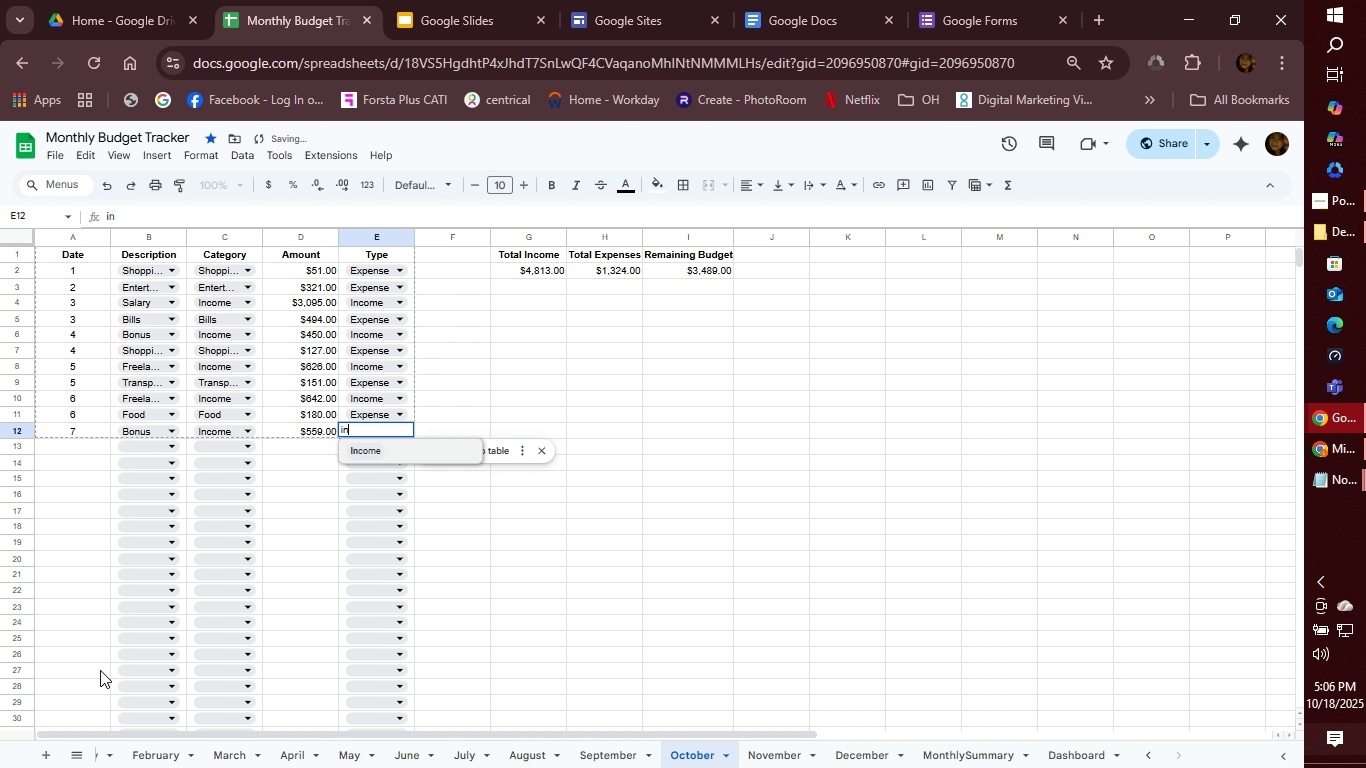 
key(Enter)
 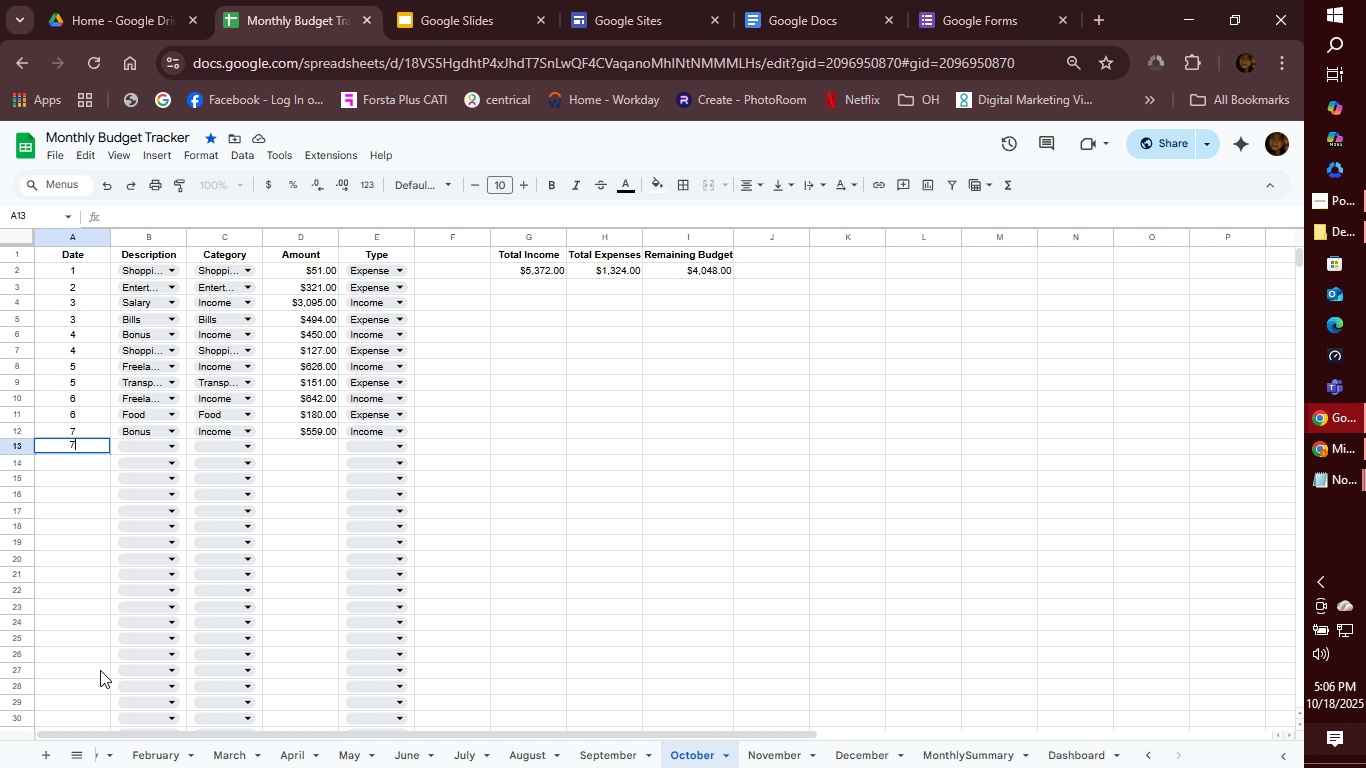 
wait(12.52)
 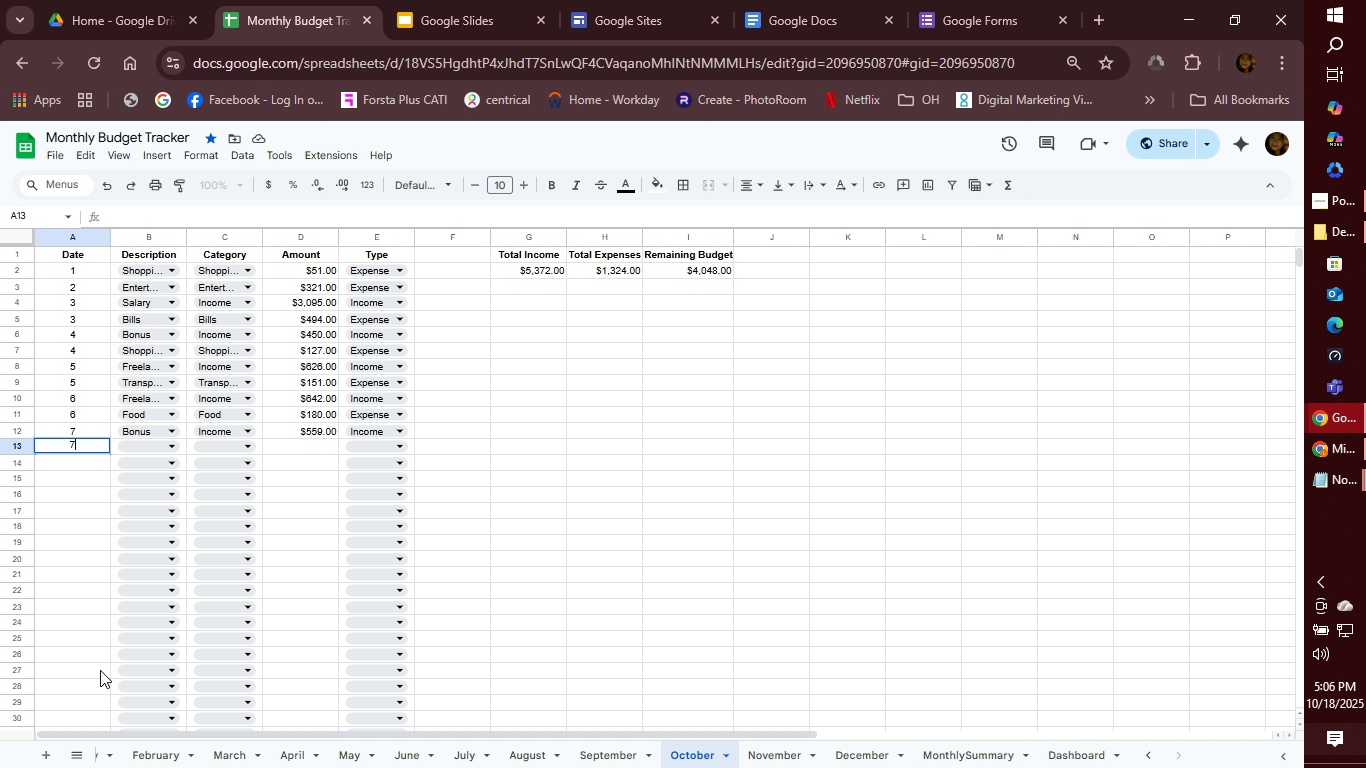 
key(7)
 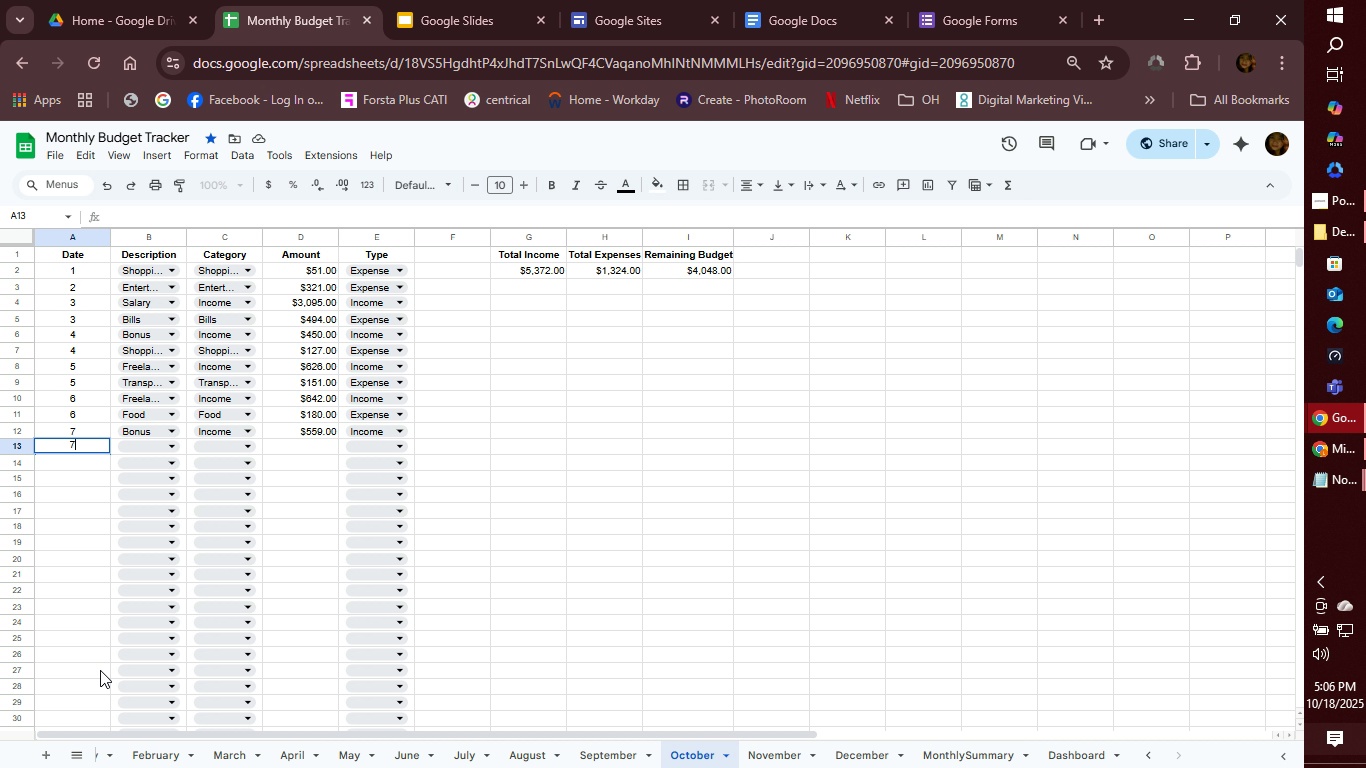 
key(Tab)
 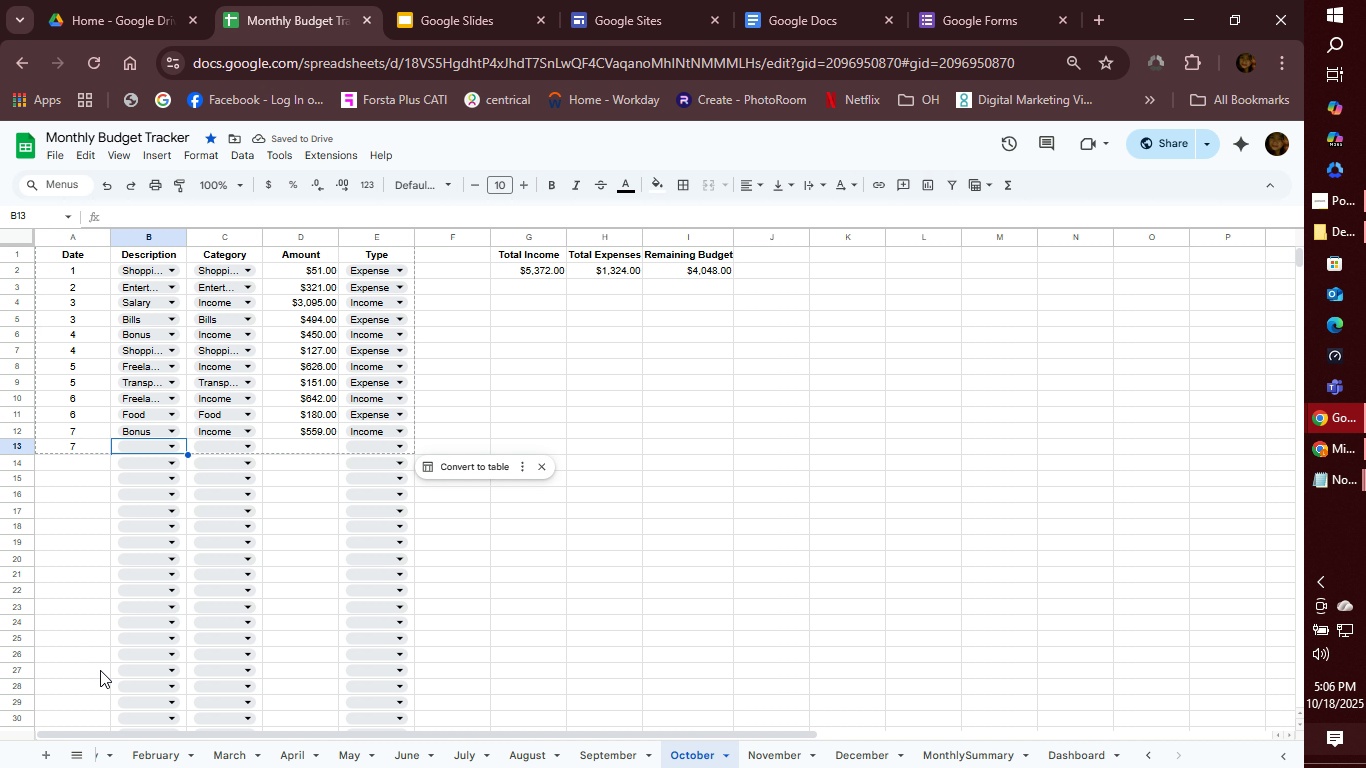 
type(sh)
key(Tab)
type(sh)
key(Tab)
type(538)
key(Tab)
type(e)
 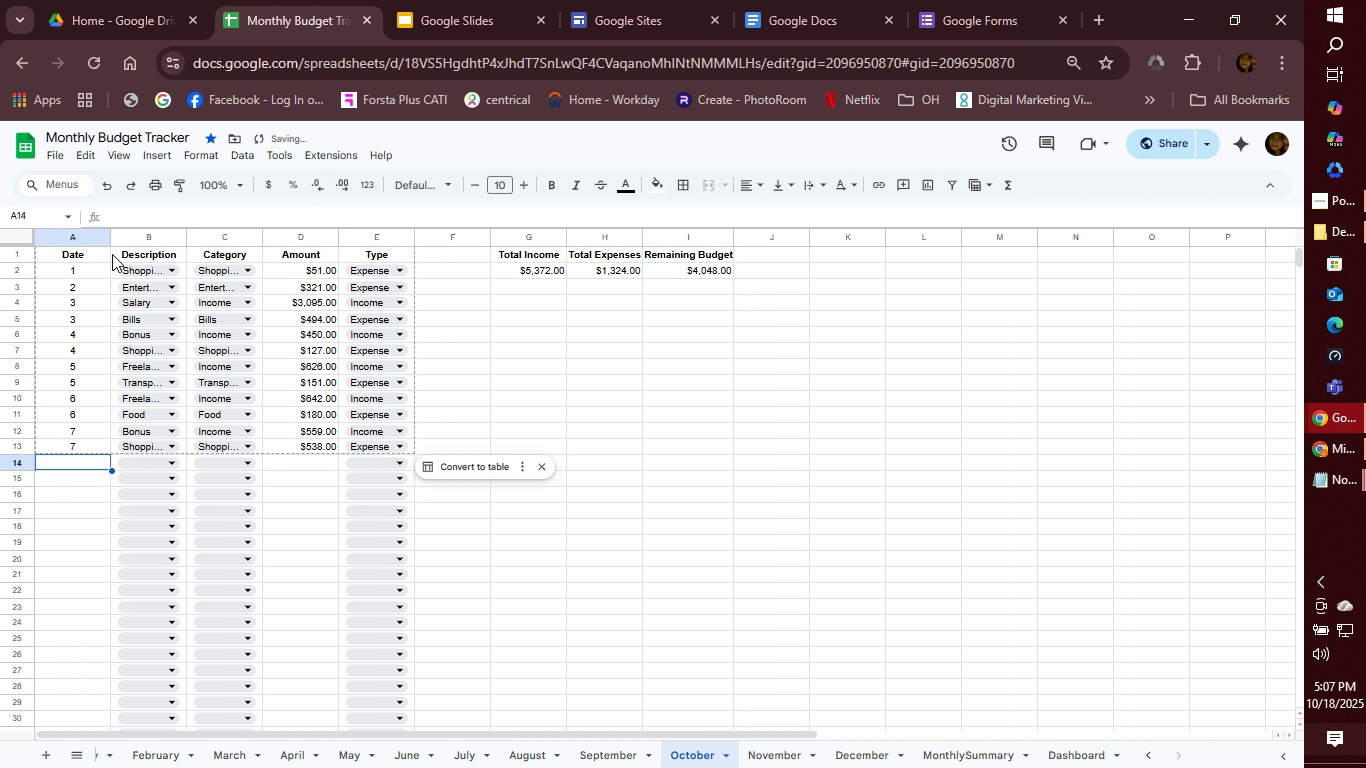 
key(Enter)
 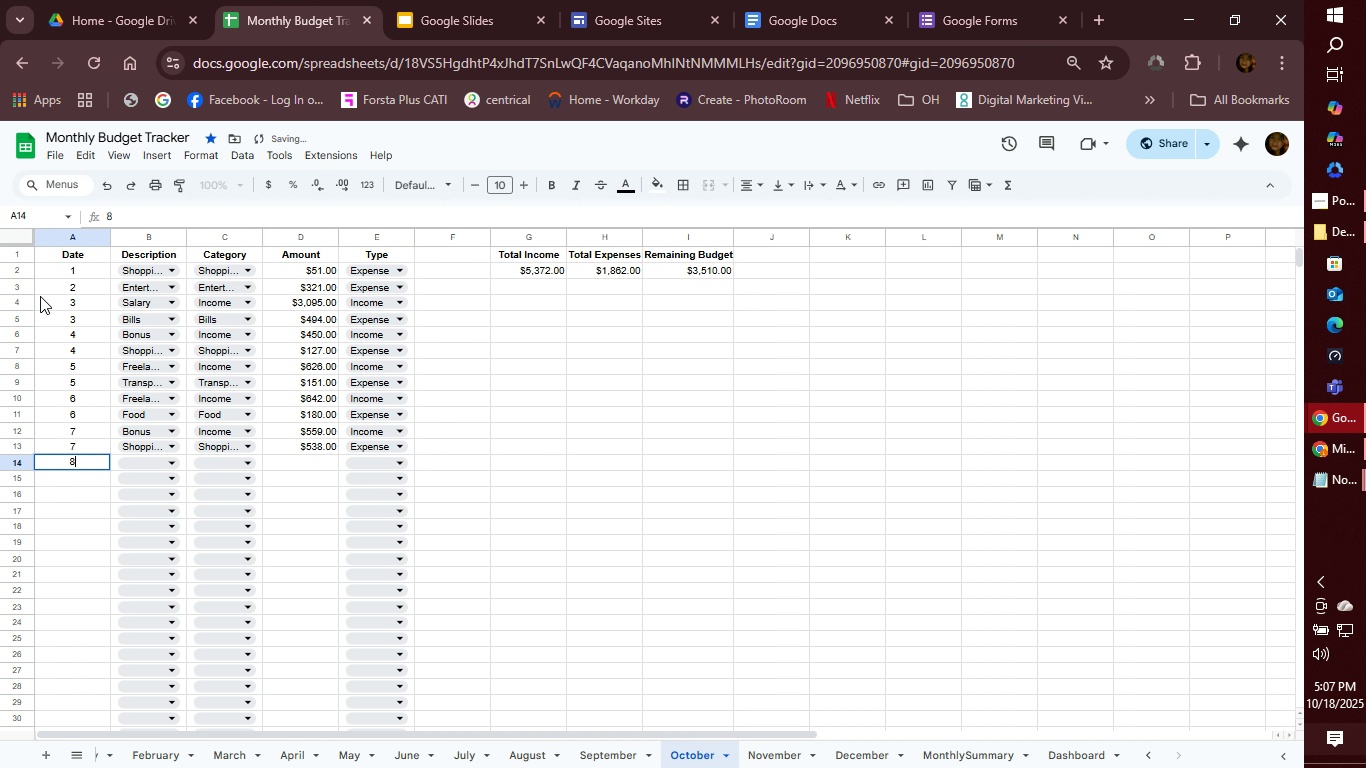 
key(8)
 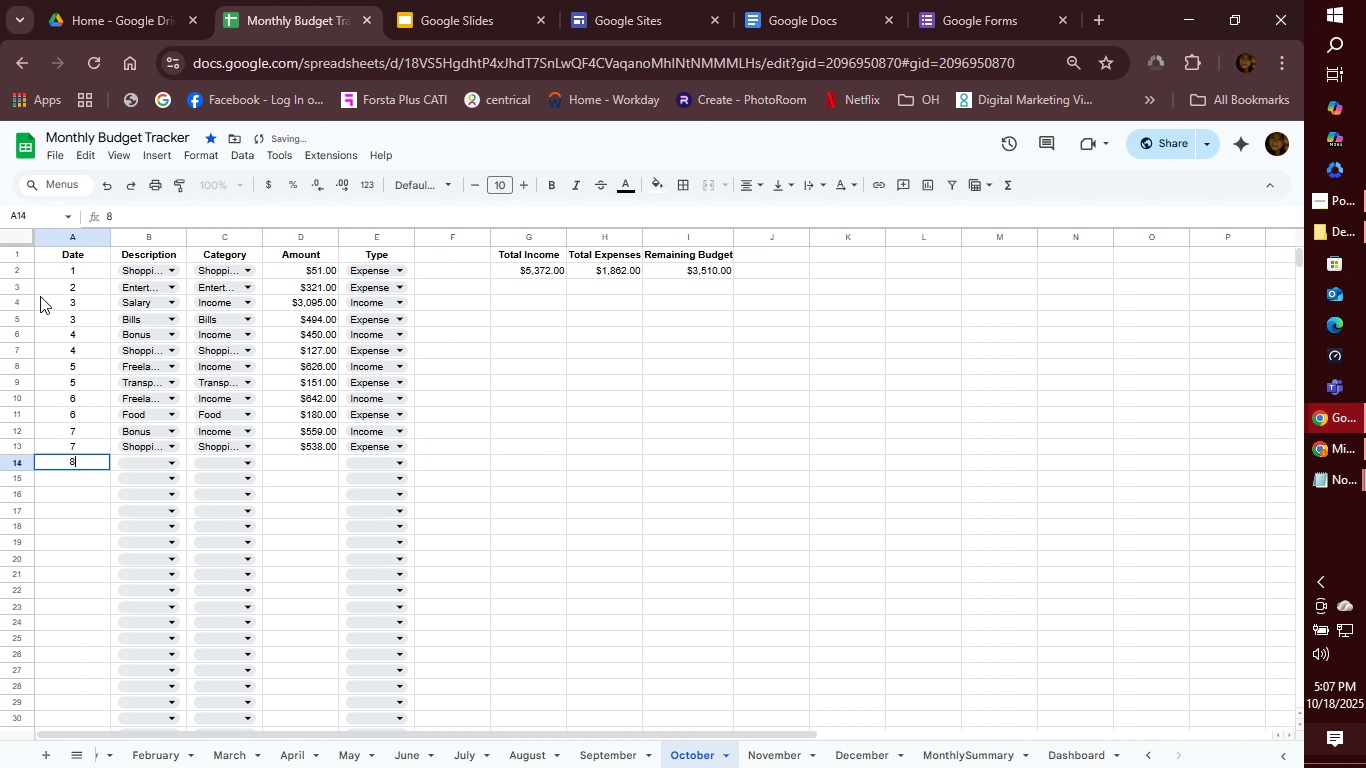 
key(Enter)
 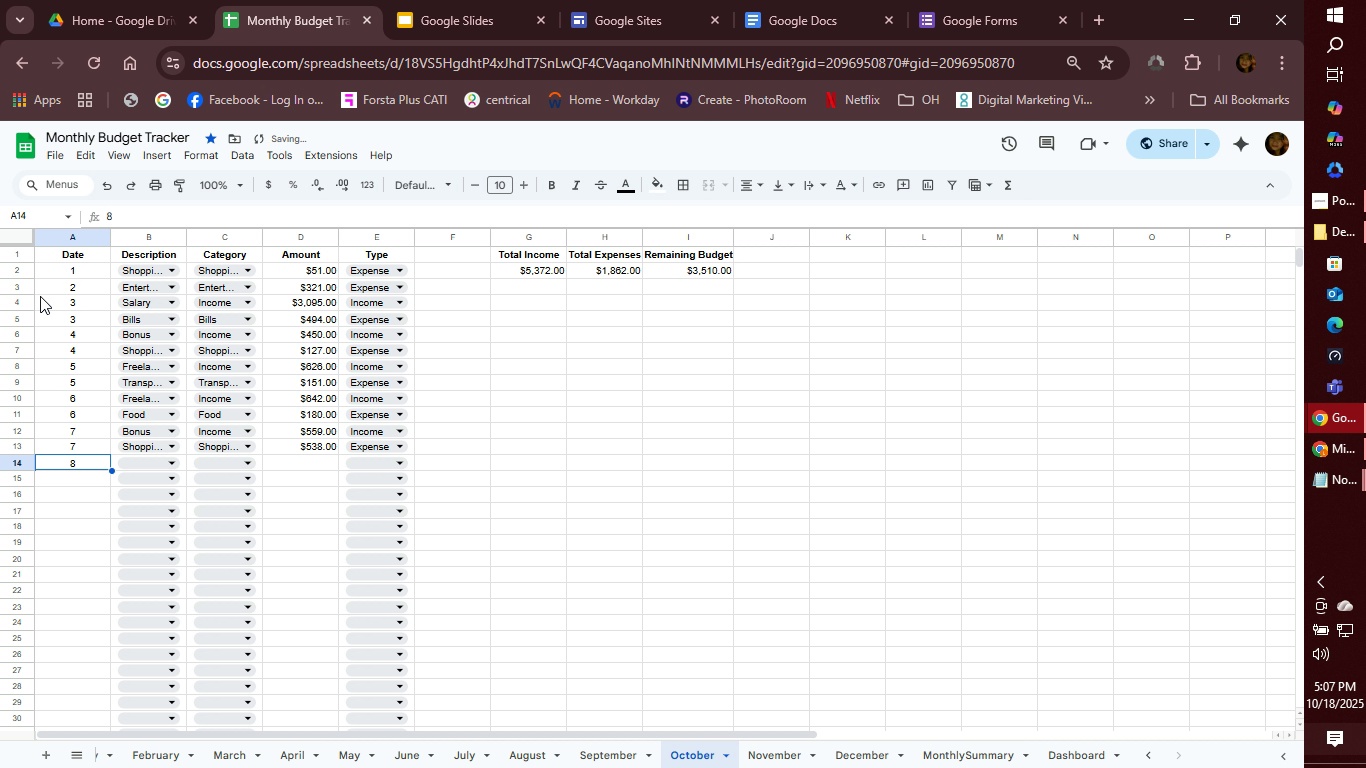 
key(ArrowUp)
 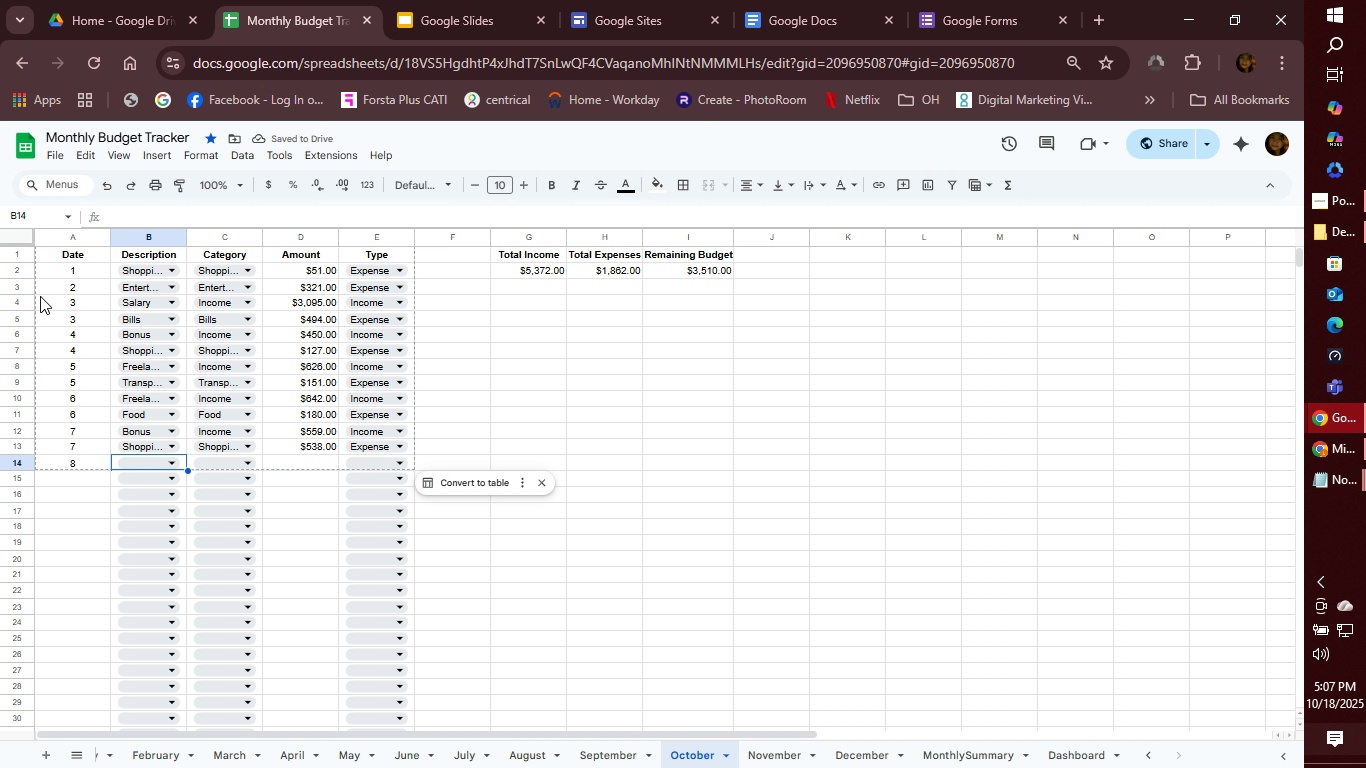 
key(Tab)
type(food)
key(Tab)
type(foo)
key(Tab)